 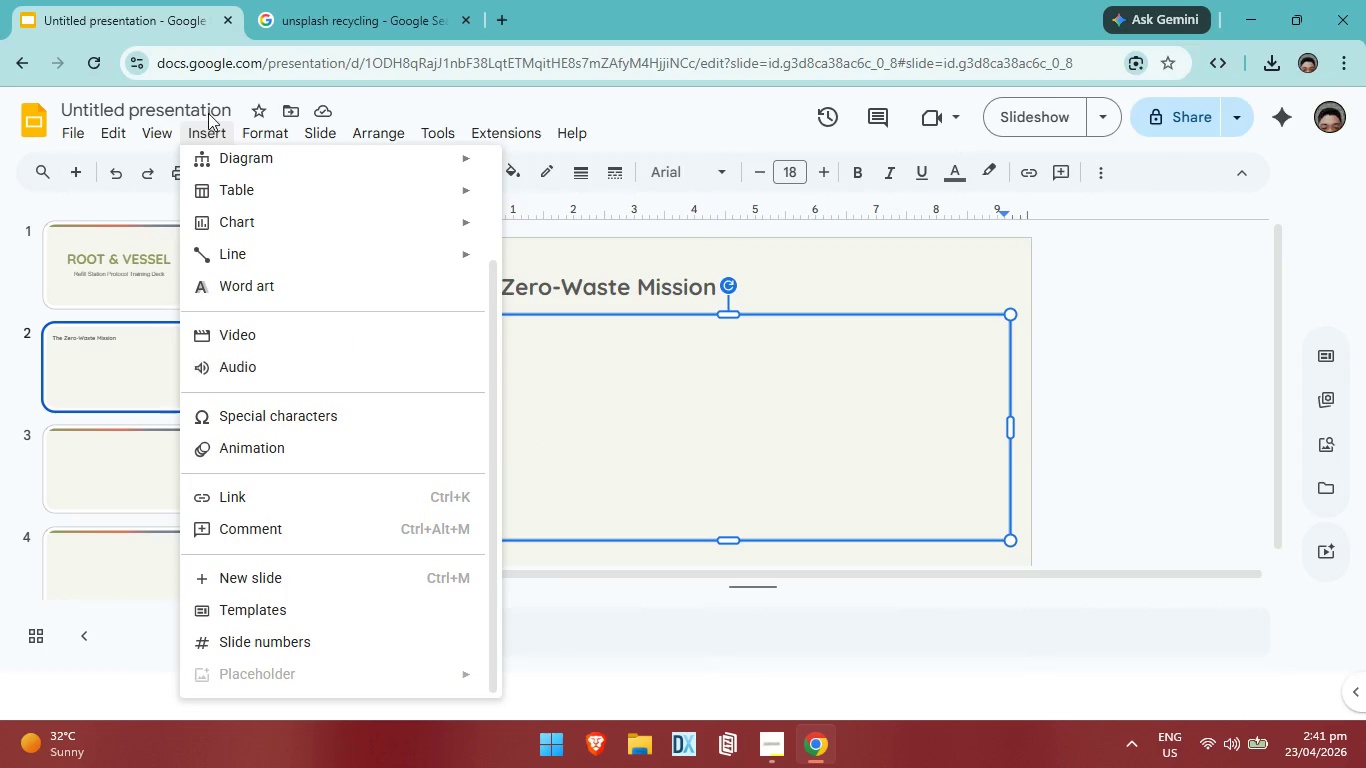 
double_click([173, 125])
 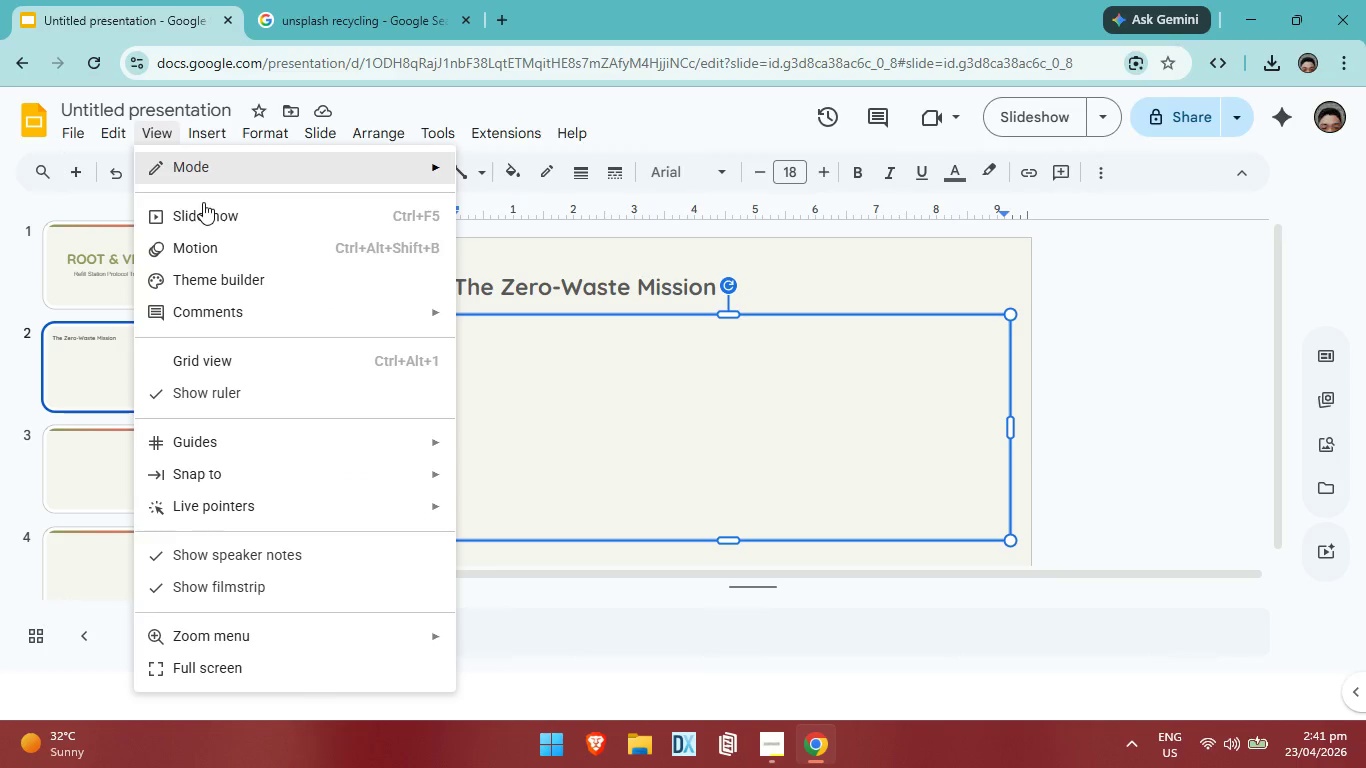 
left_click([238, 266])
 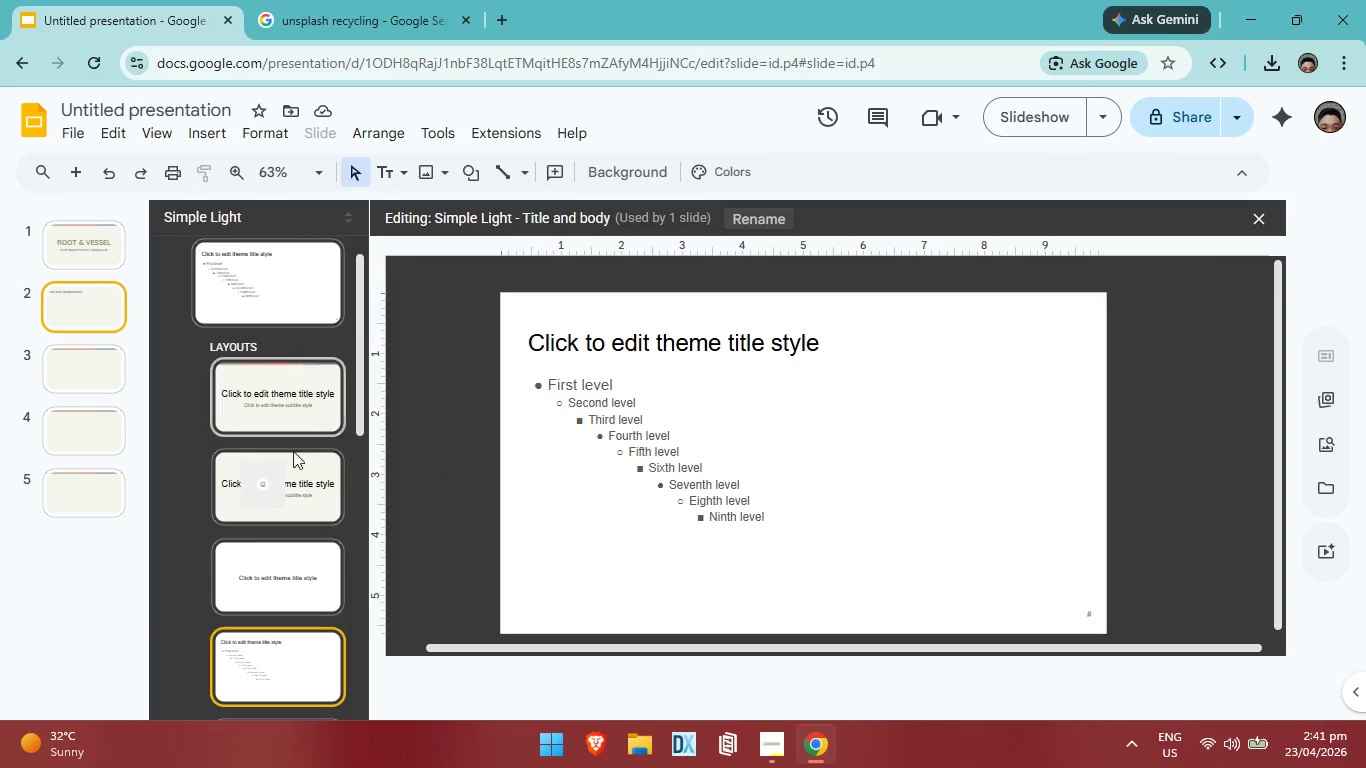 
scroll: coordinate [293, 528], scroll_direction: down, amount: 16.0
 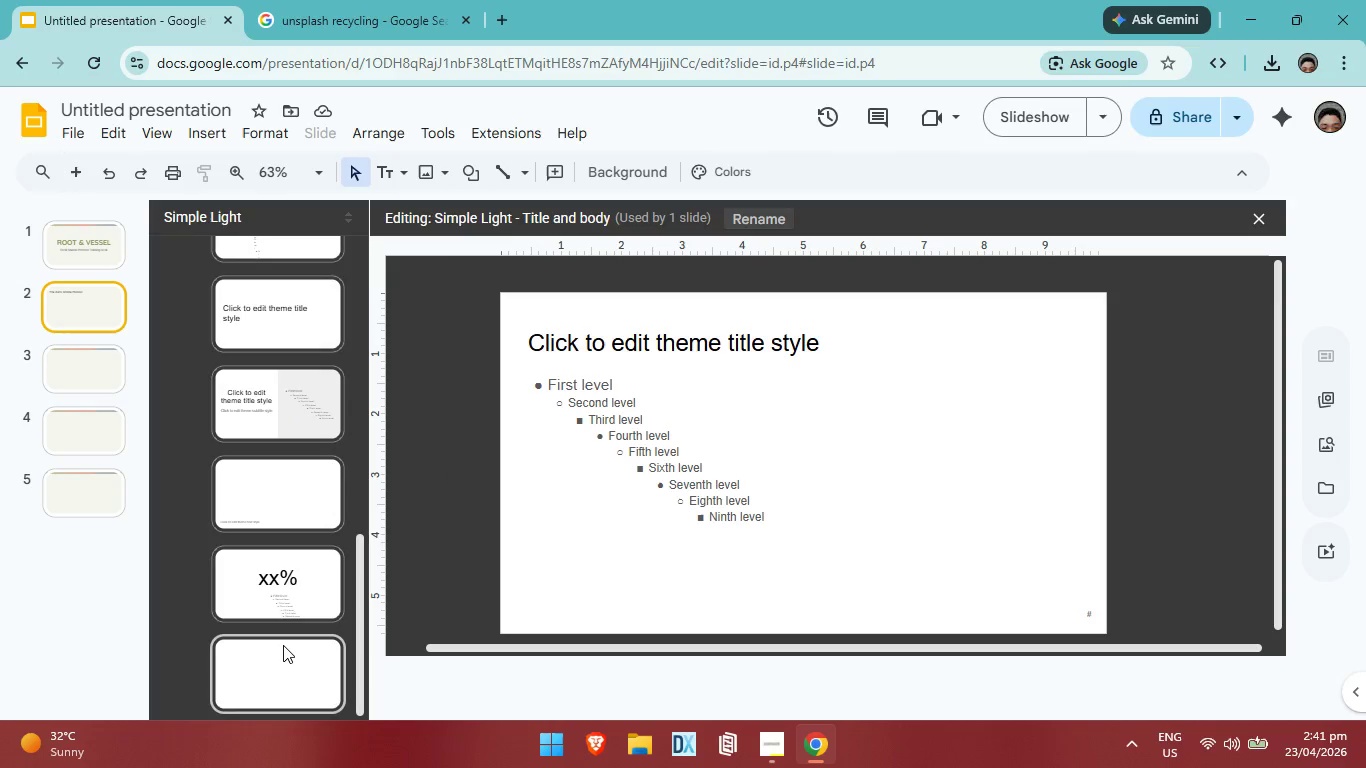 
left_click([283, 645])
 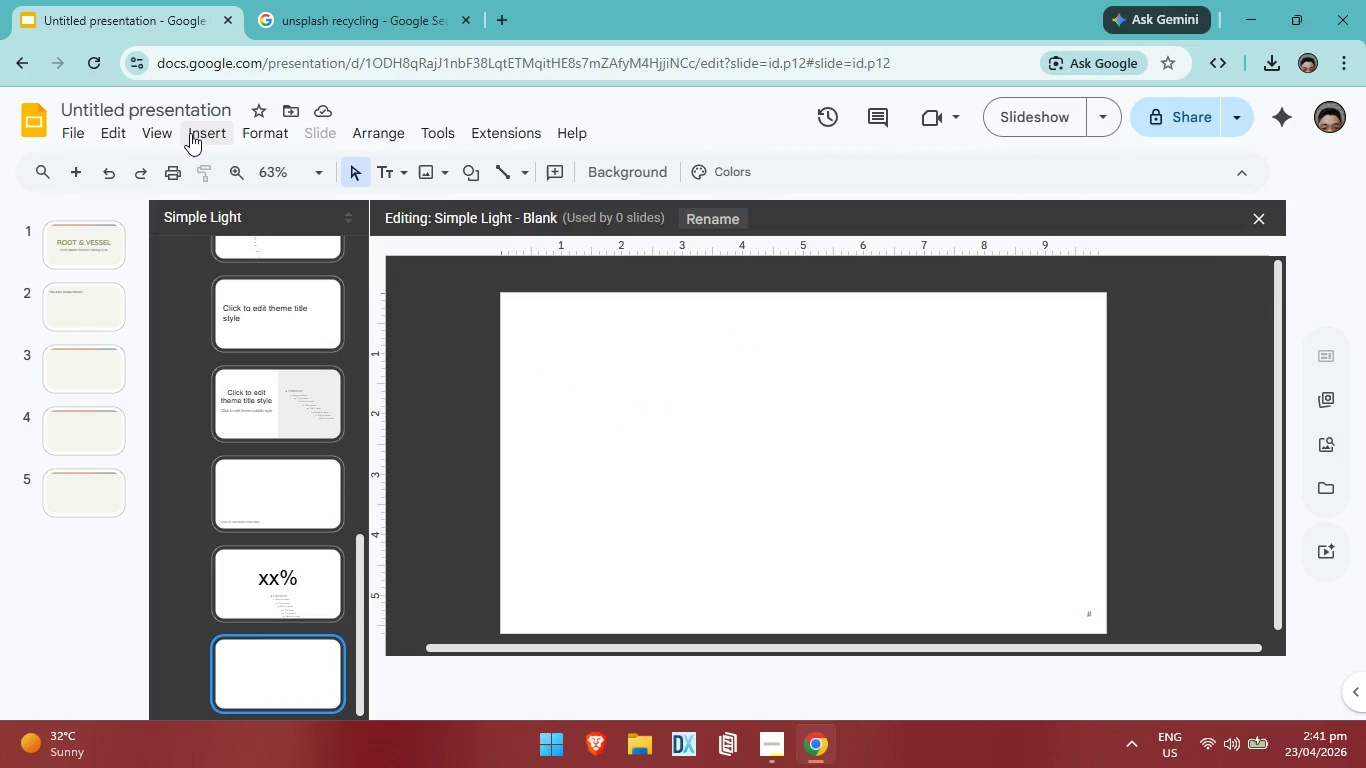 
left_click([190, 133])
 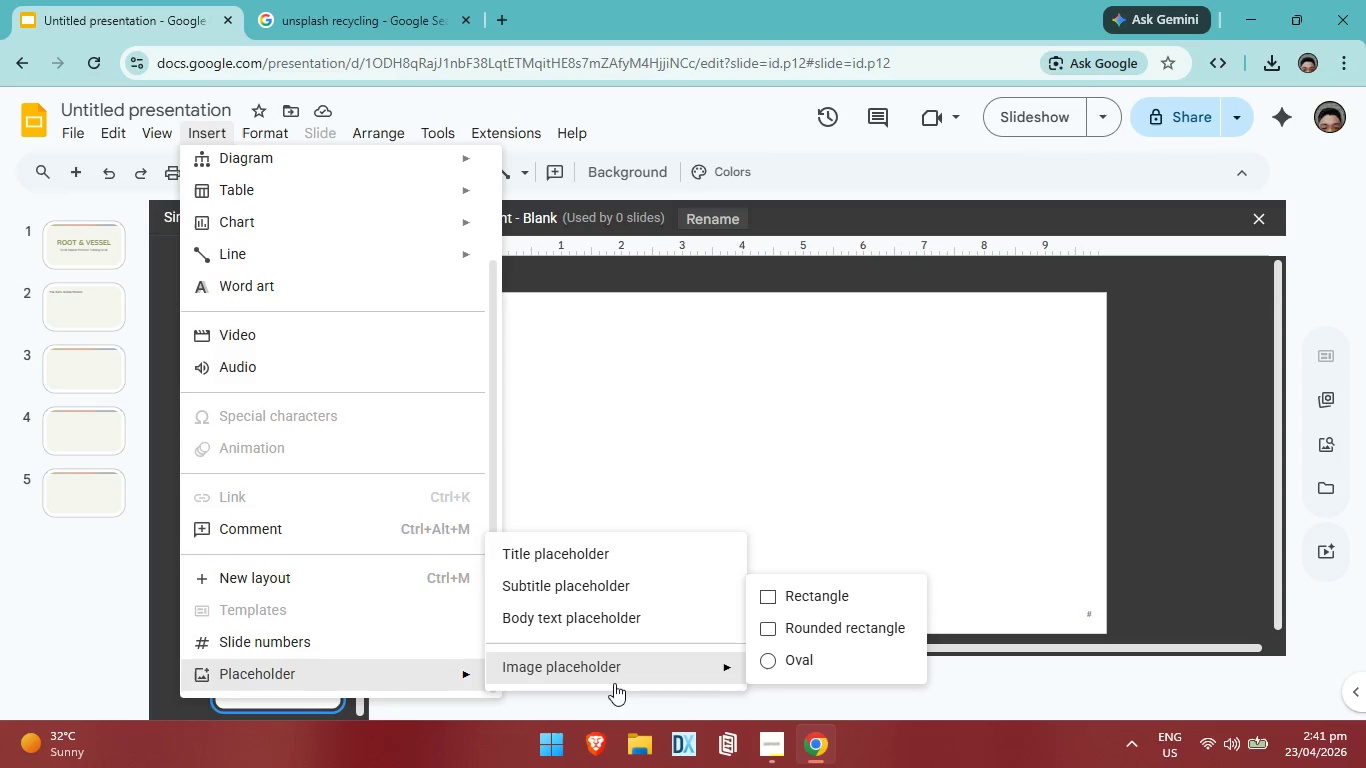 
left_click([873, 600])
 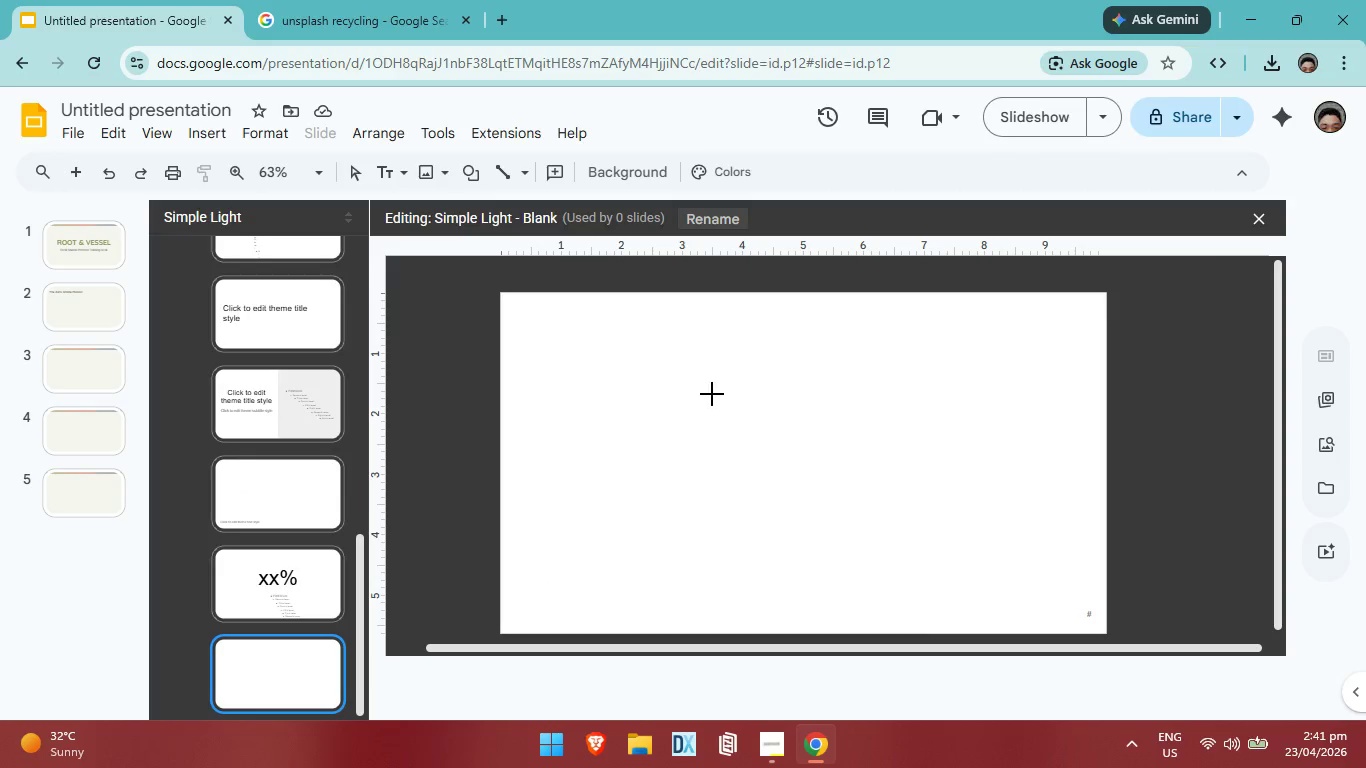 
left_click_drag(start_coordinate=[712, 394], to_coordinate=[882, 515])
 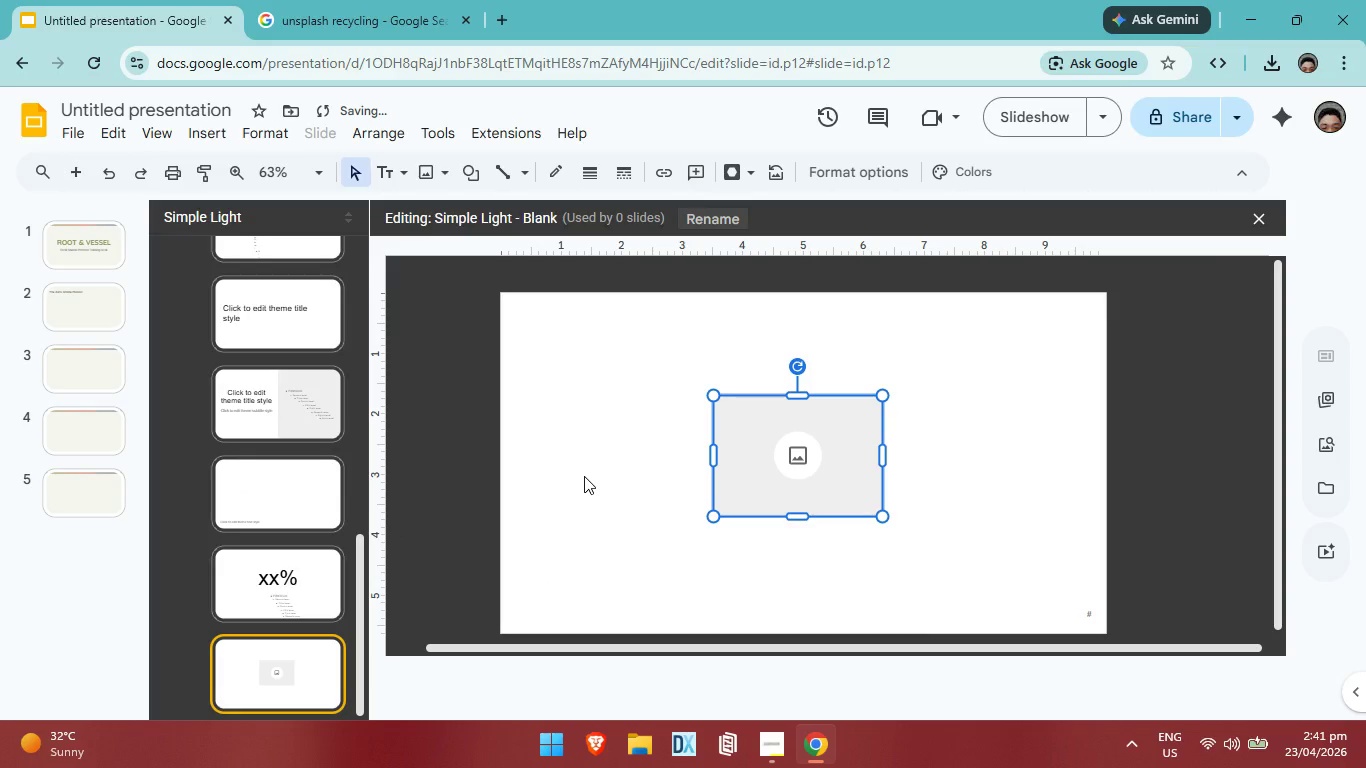 
left_click([114, 301])
 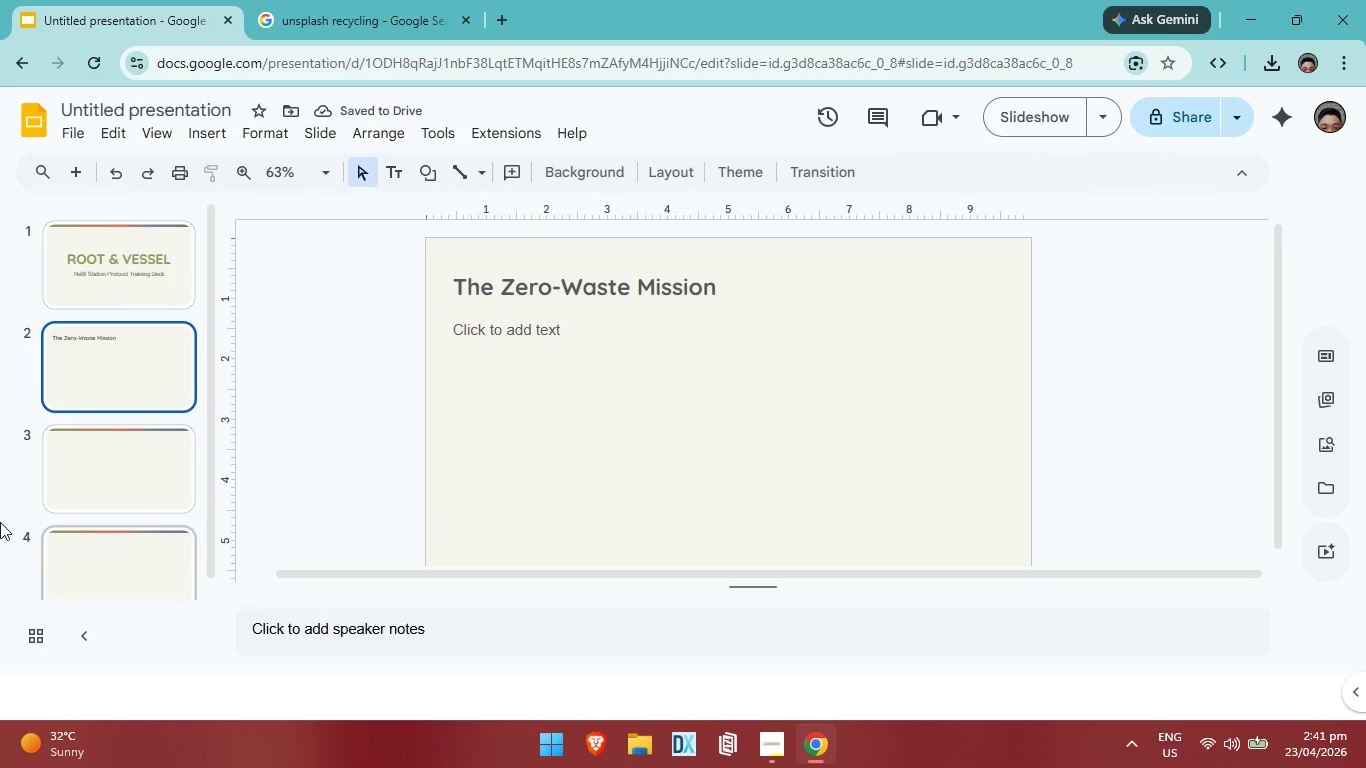 
scroll: coordinate [339, 363], scroll_direction: up, amount: 8.0
 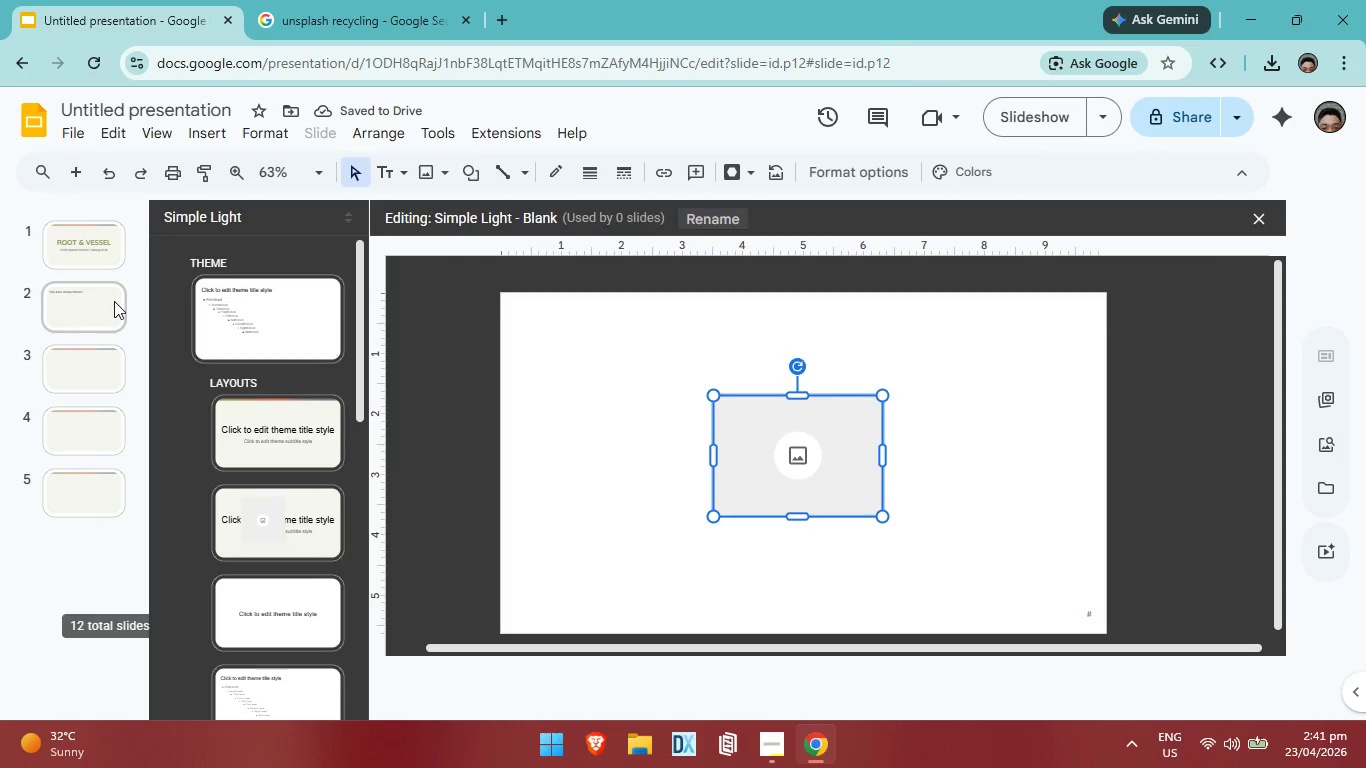 
scroll: coordinate [143, 494], scroll_direction: down, amount: 17.0
 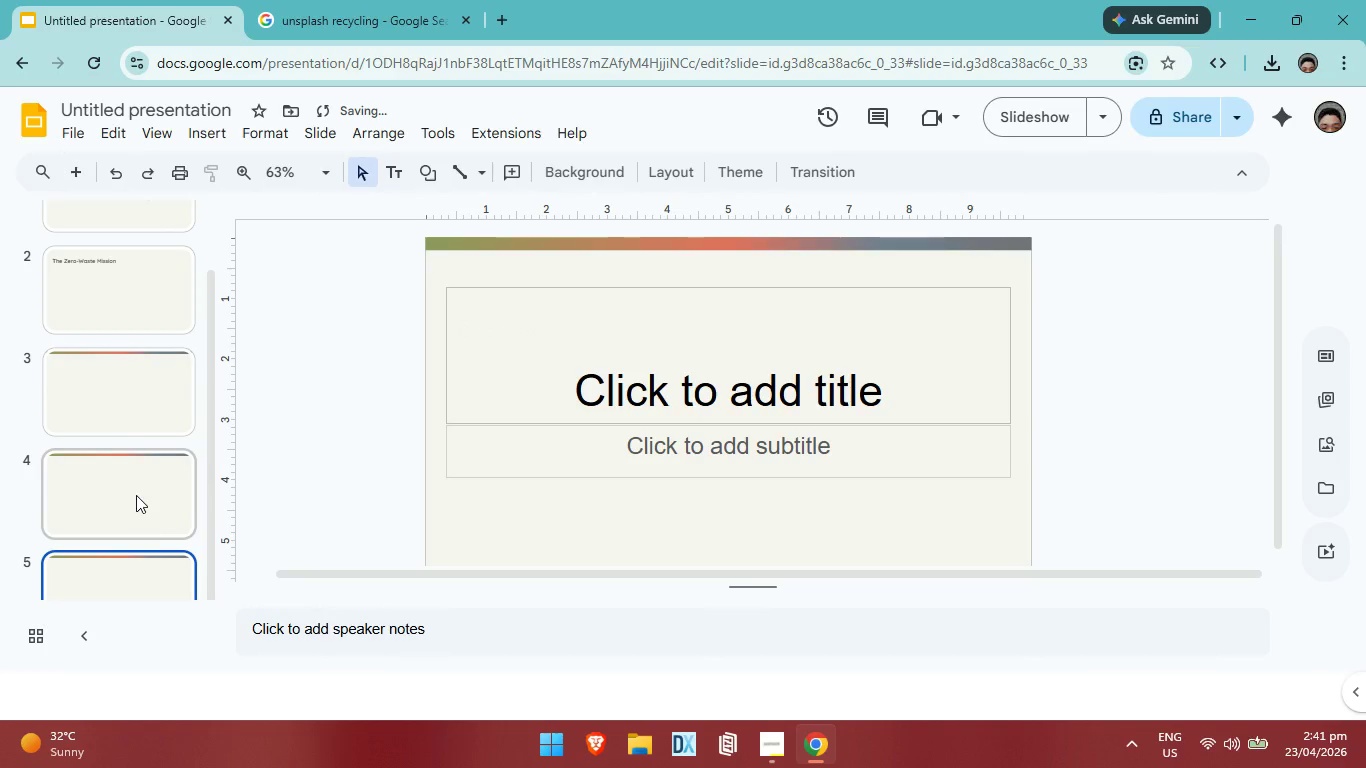 
double_click([136, 495])
 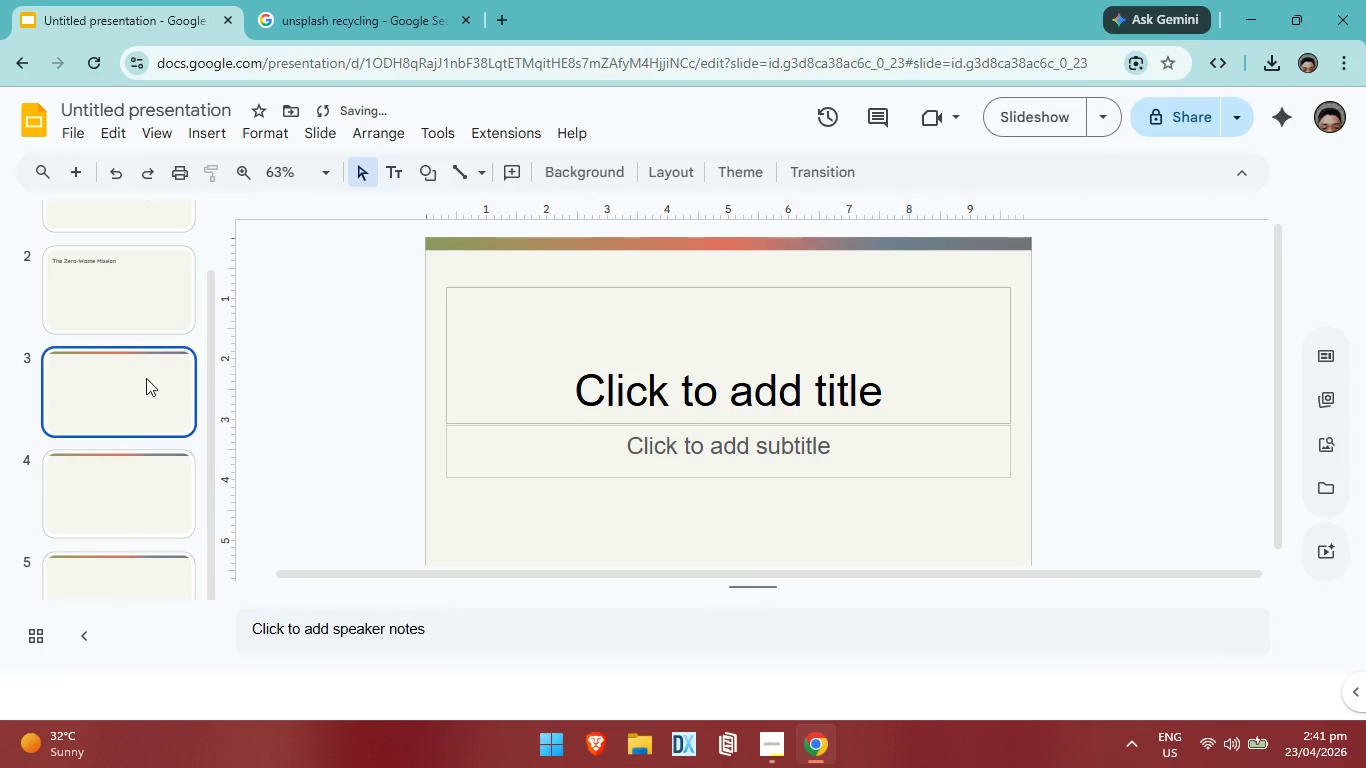 
triple_click([143, 416])
 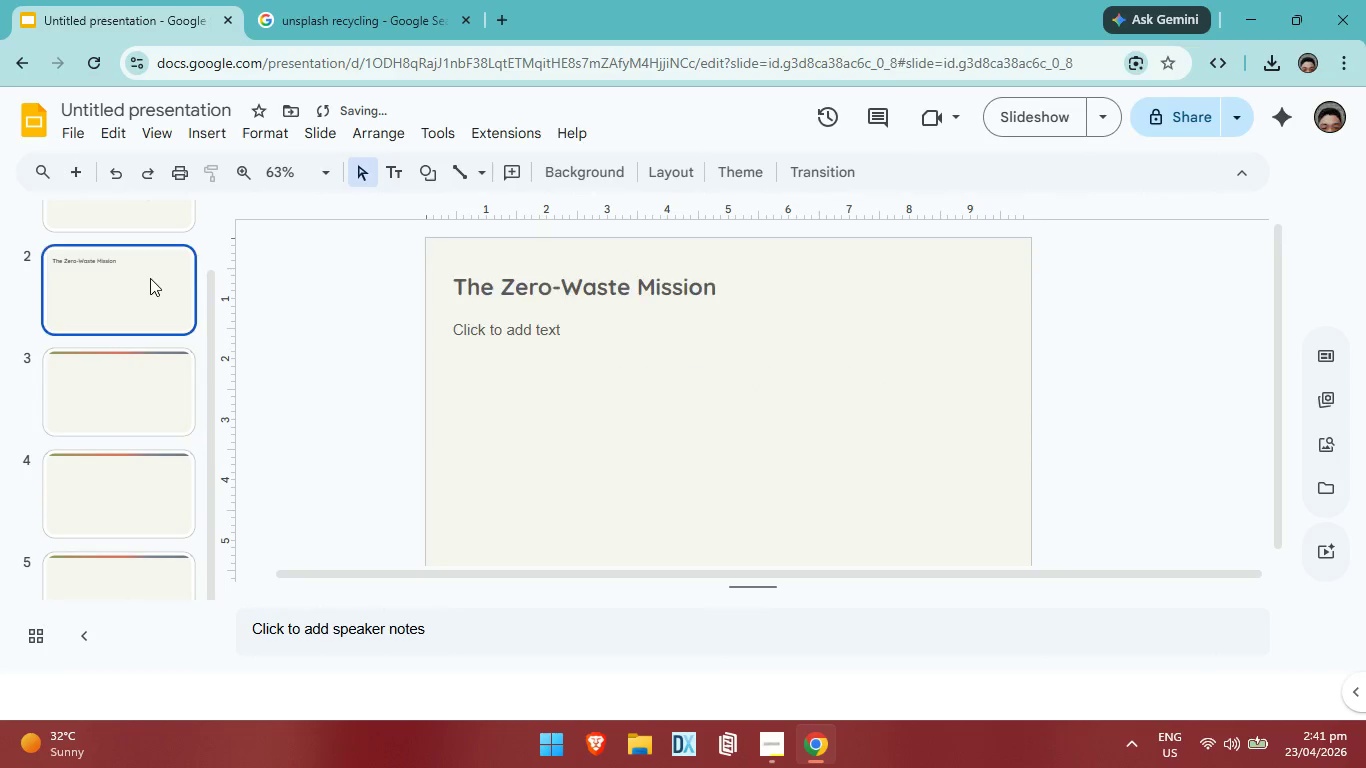 
triple_click([150, 278])
 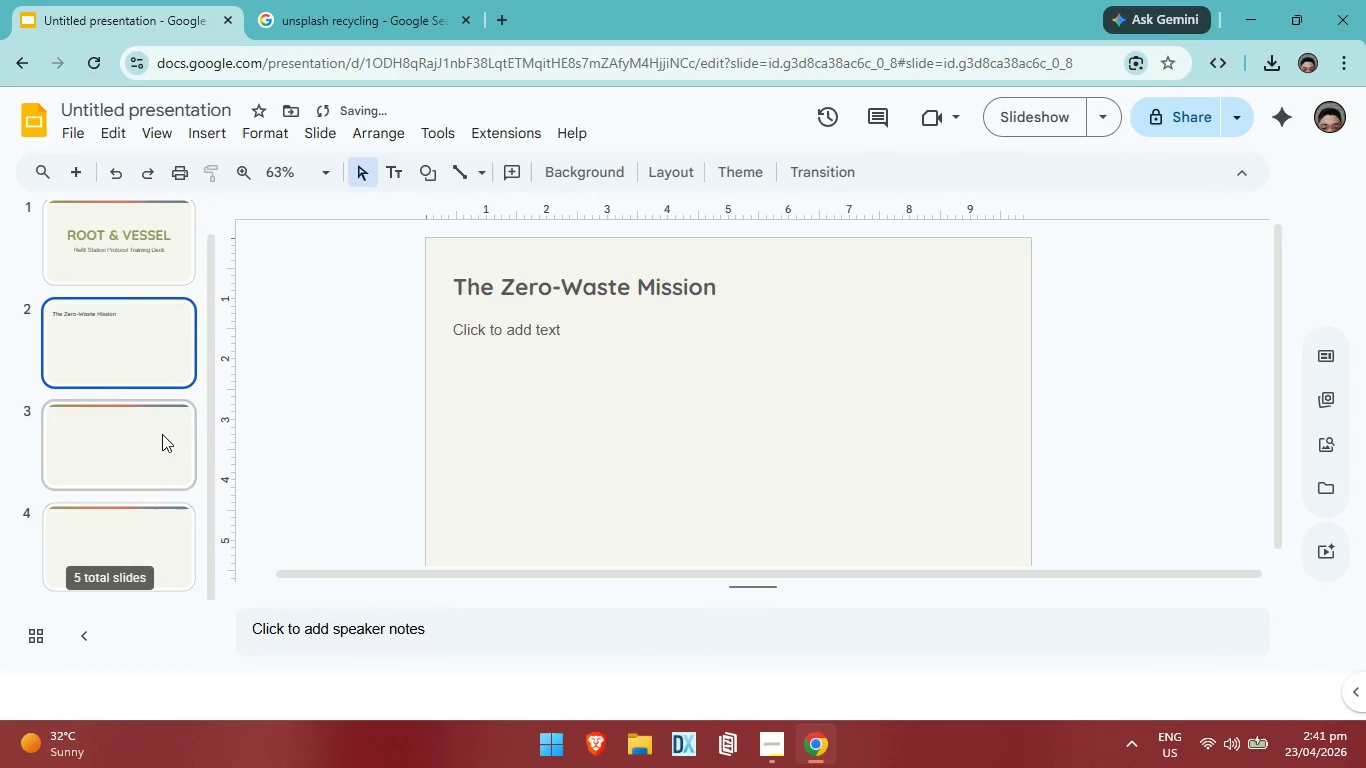 
scroll: coordinate [157, 437], scroll_direction: up, amount: 6.0
 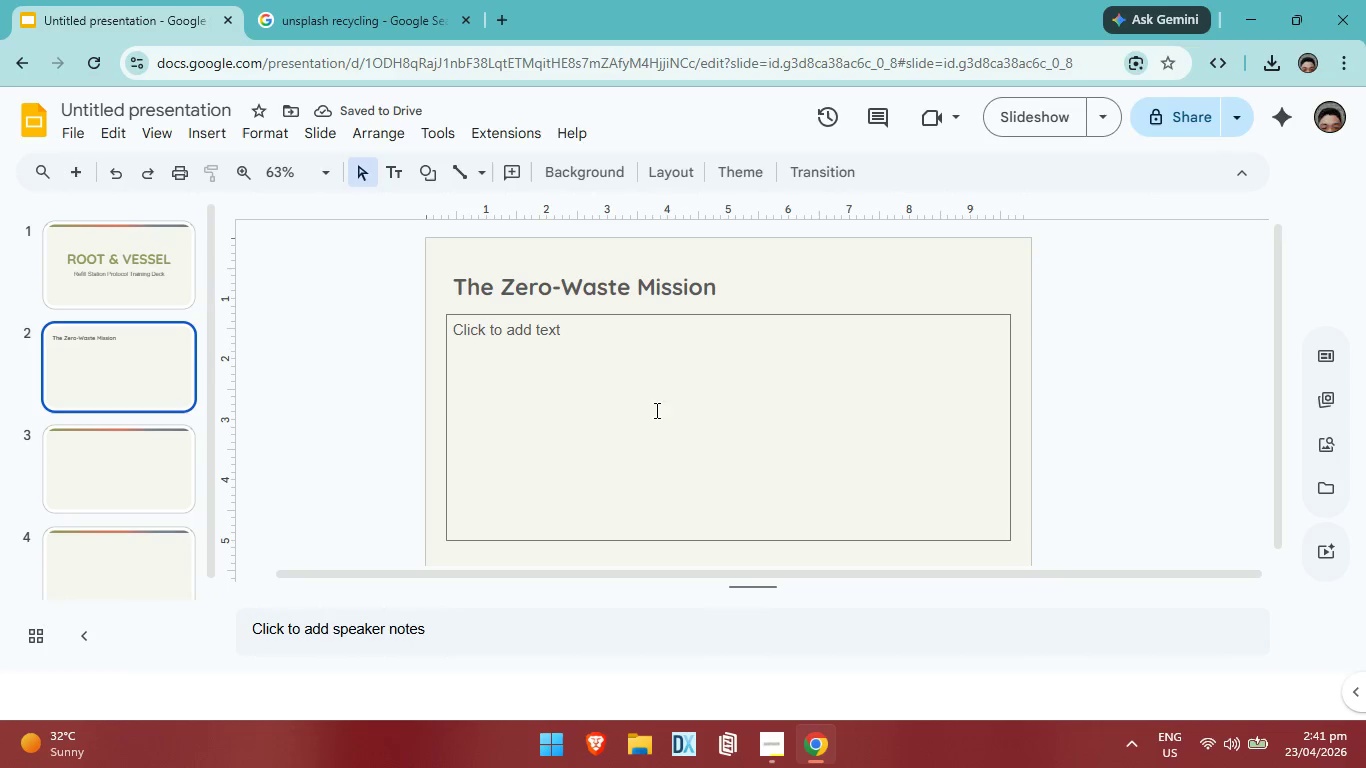 
left_click([655, 410])
 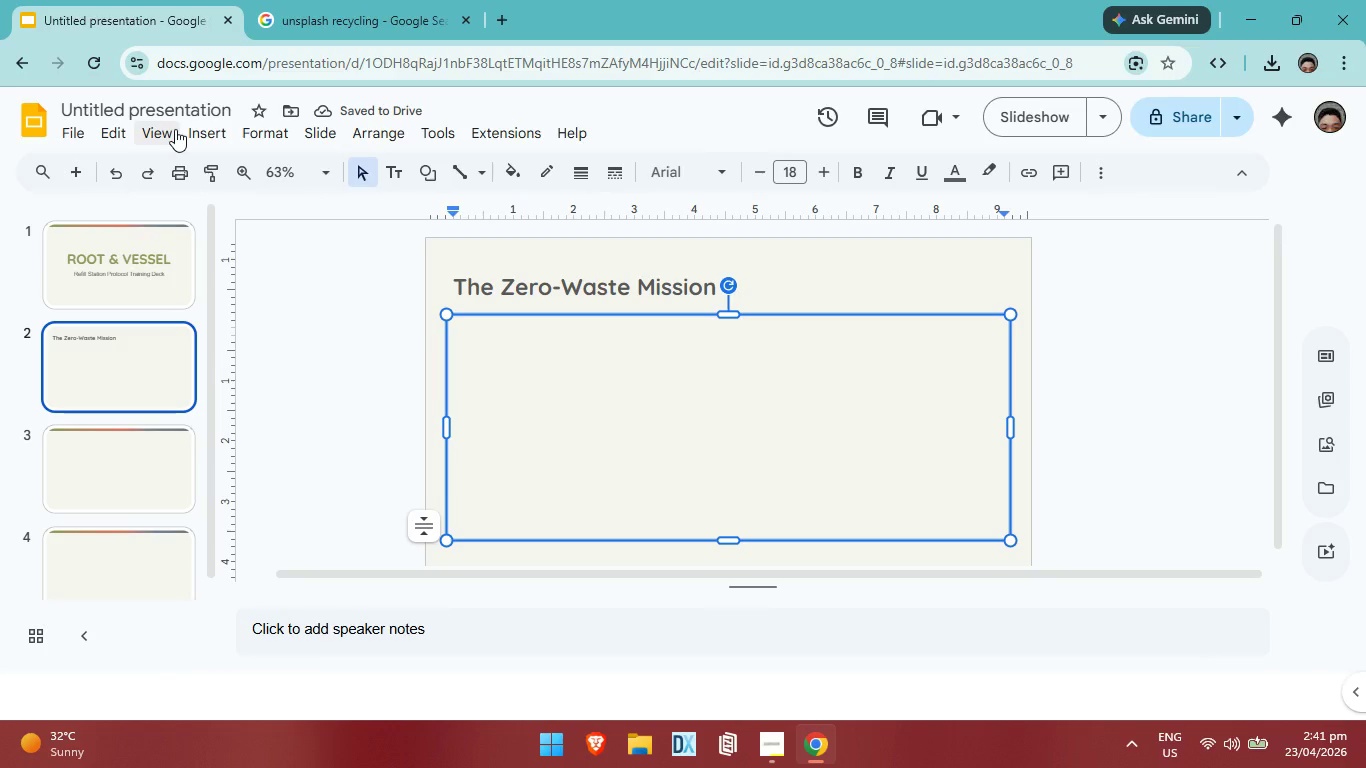 
left_click([175, 129])
 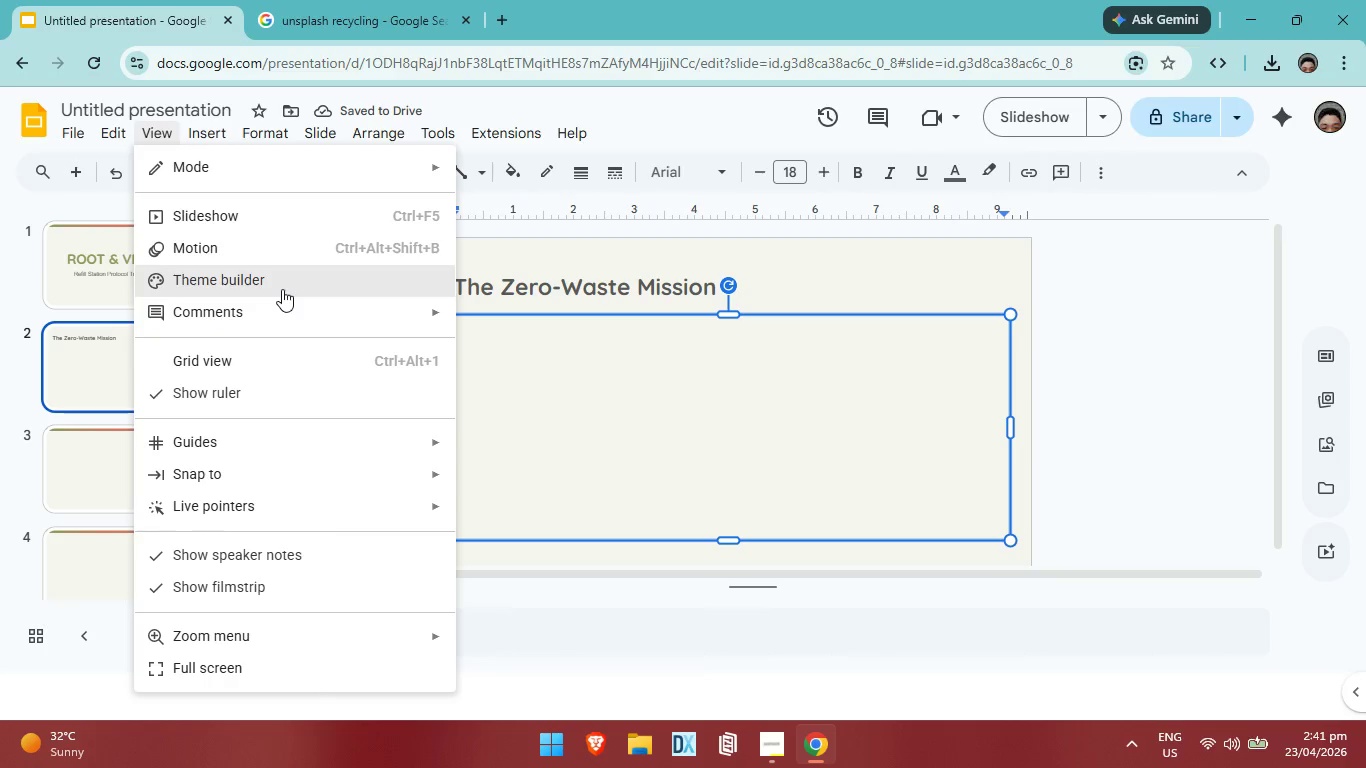 
left_click([282, 289])
 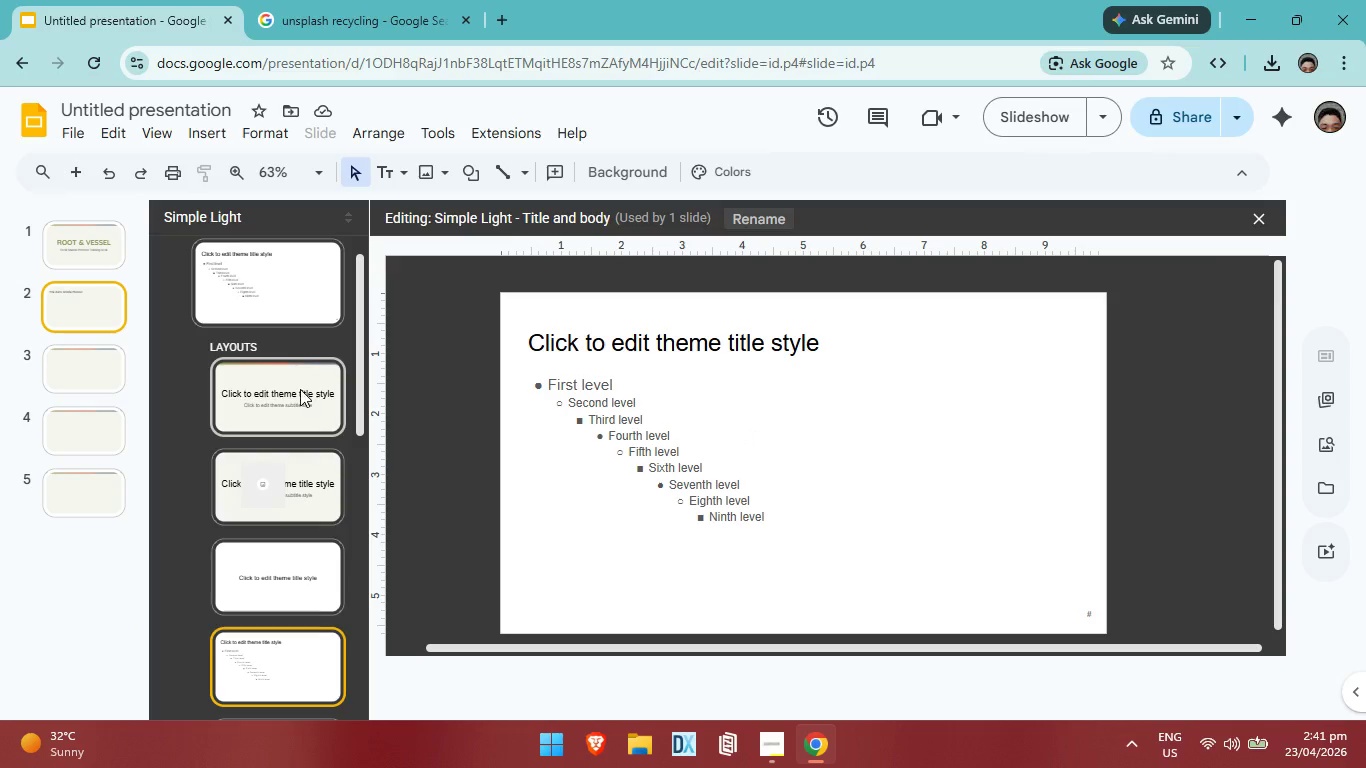 
left_click([298, 389])
 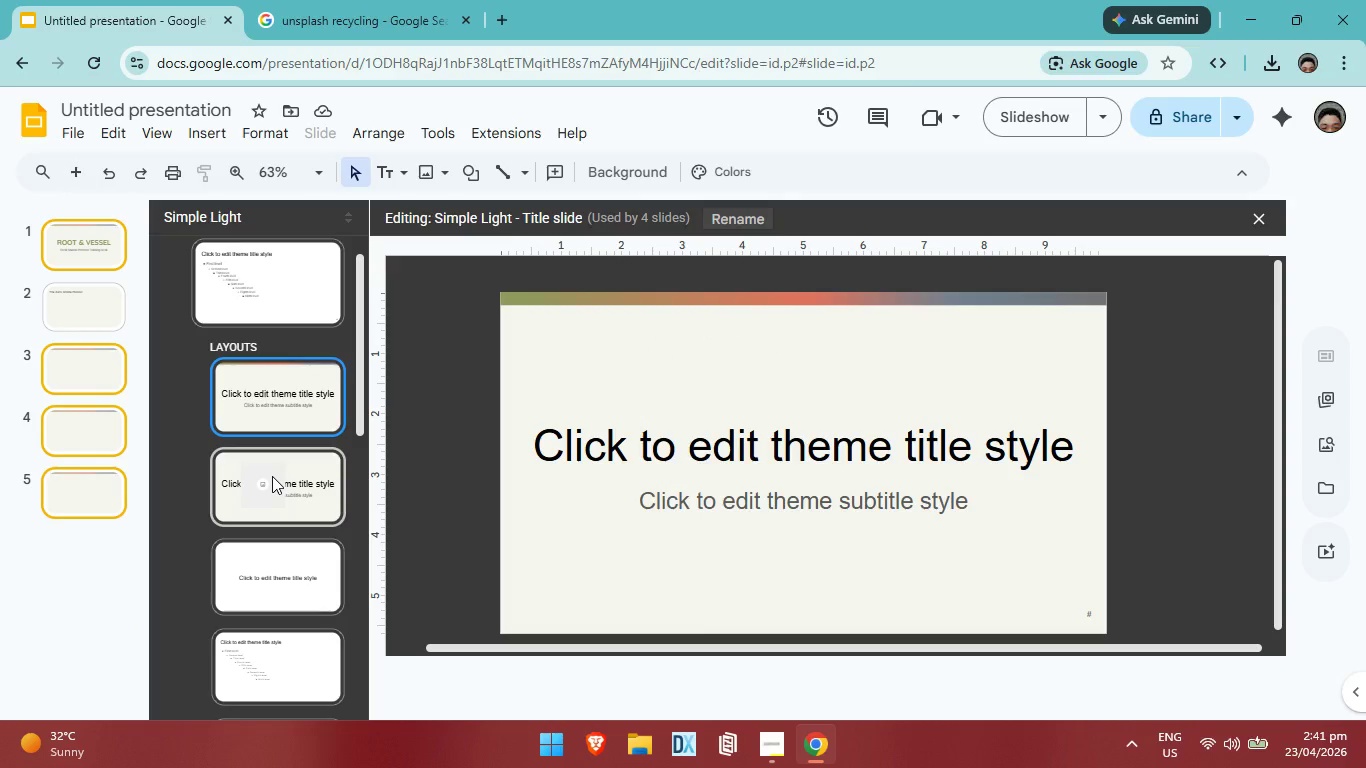 
left_click([272, 476])
 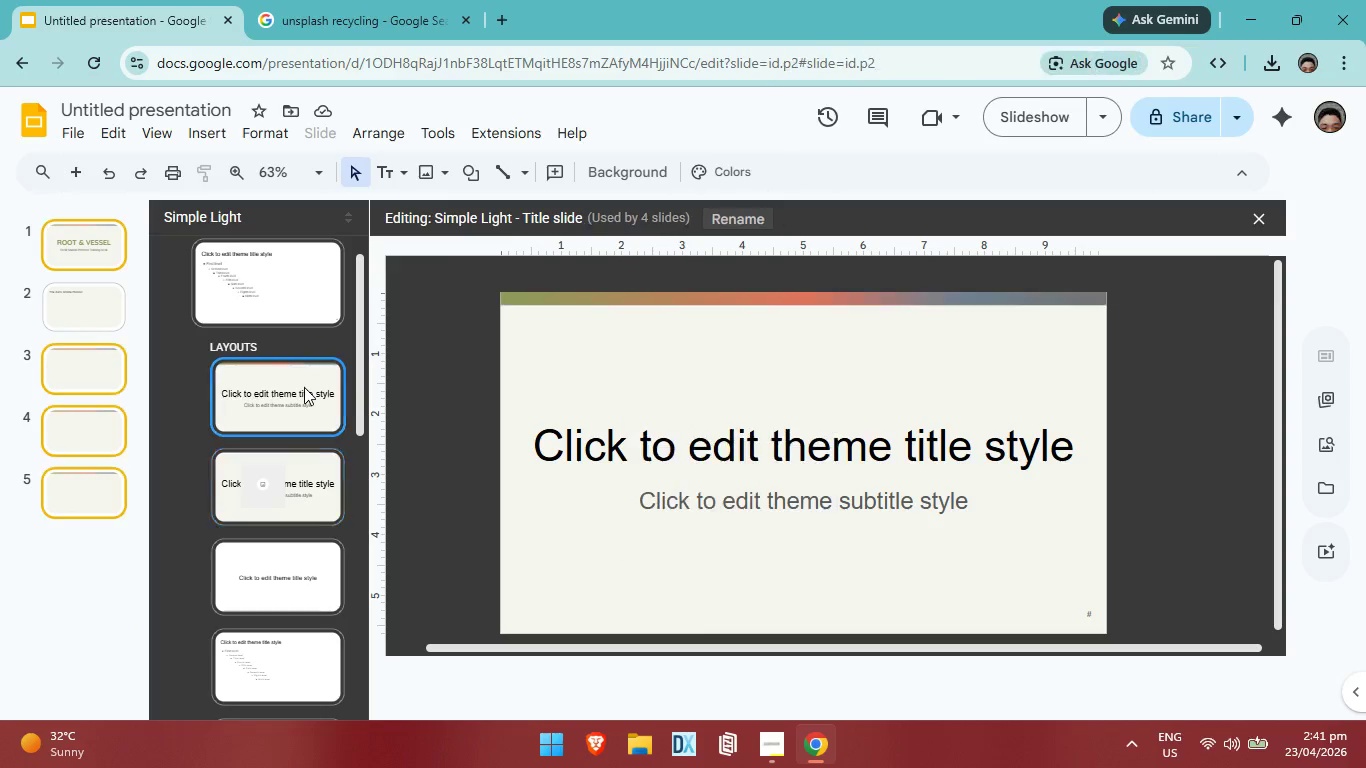 
double_click([293, 454])
 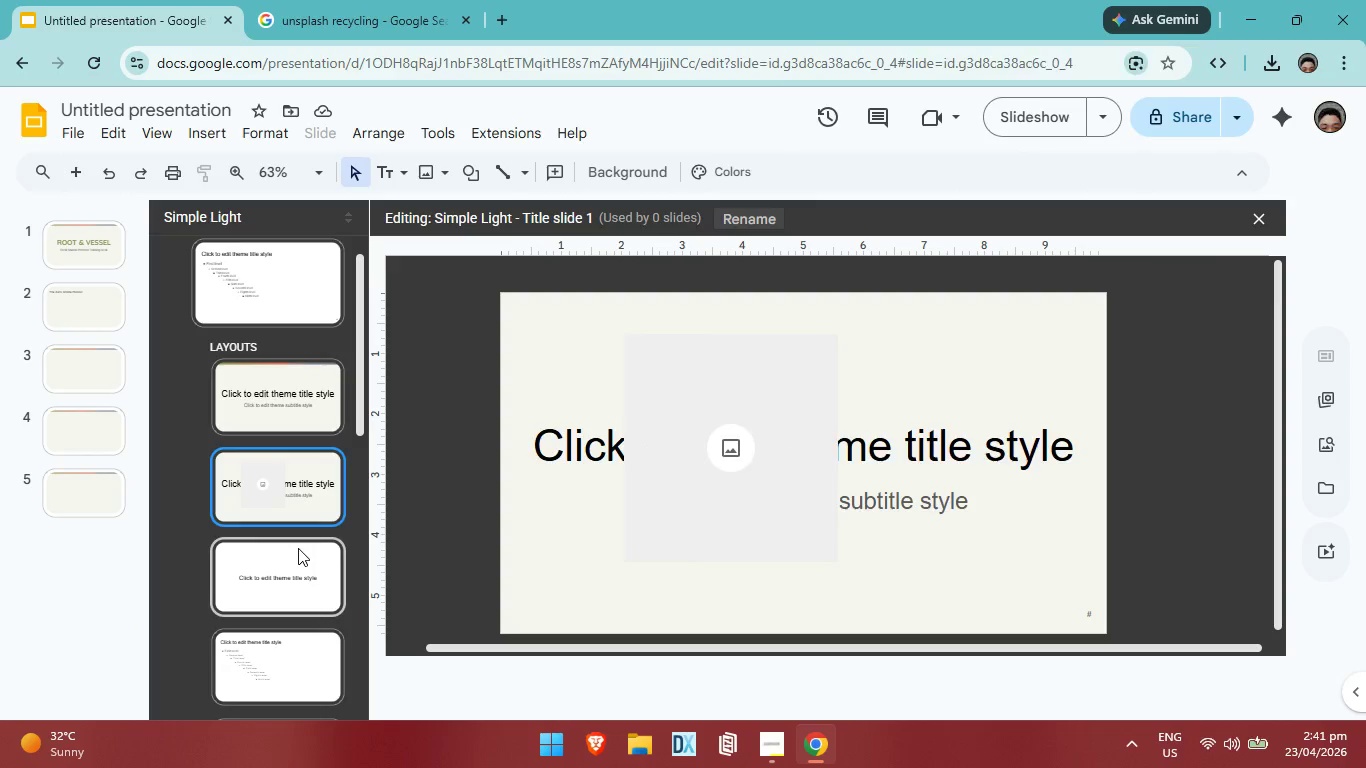 
triple_click([298, 548])
 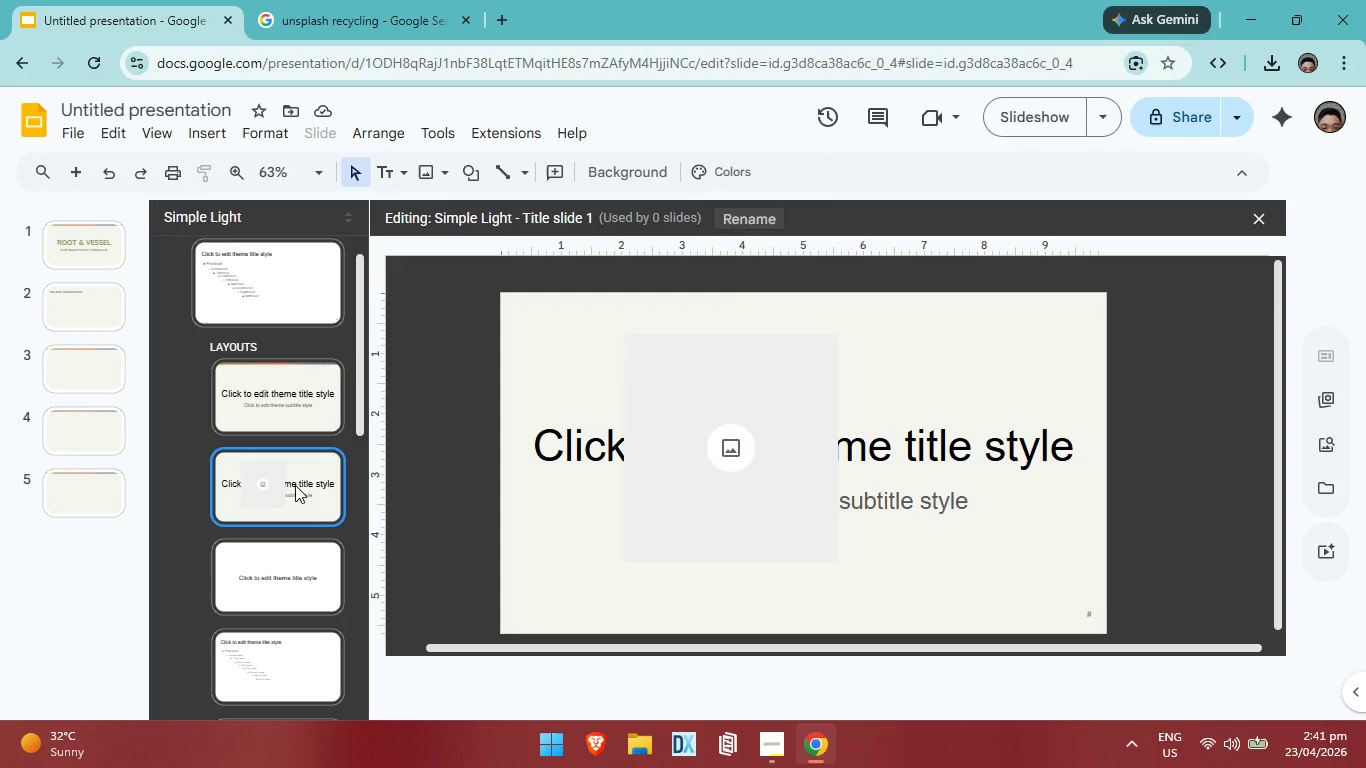 
left_click([295, 485])
 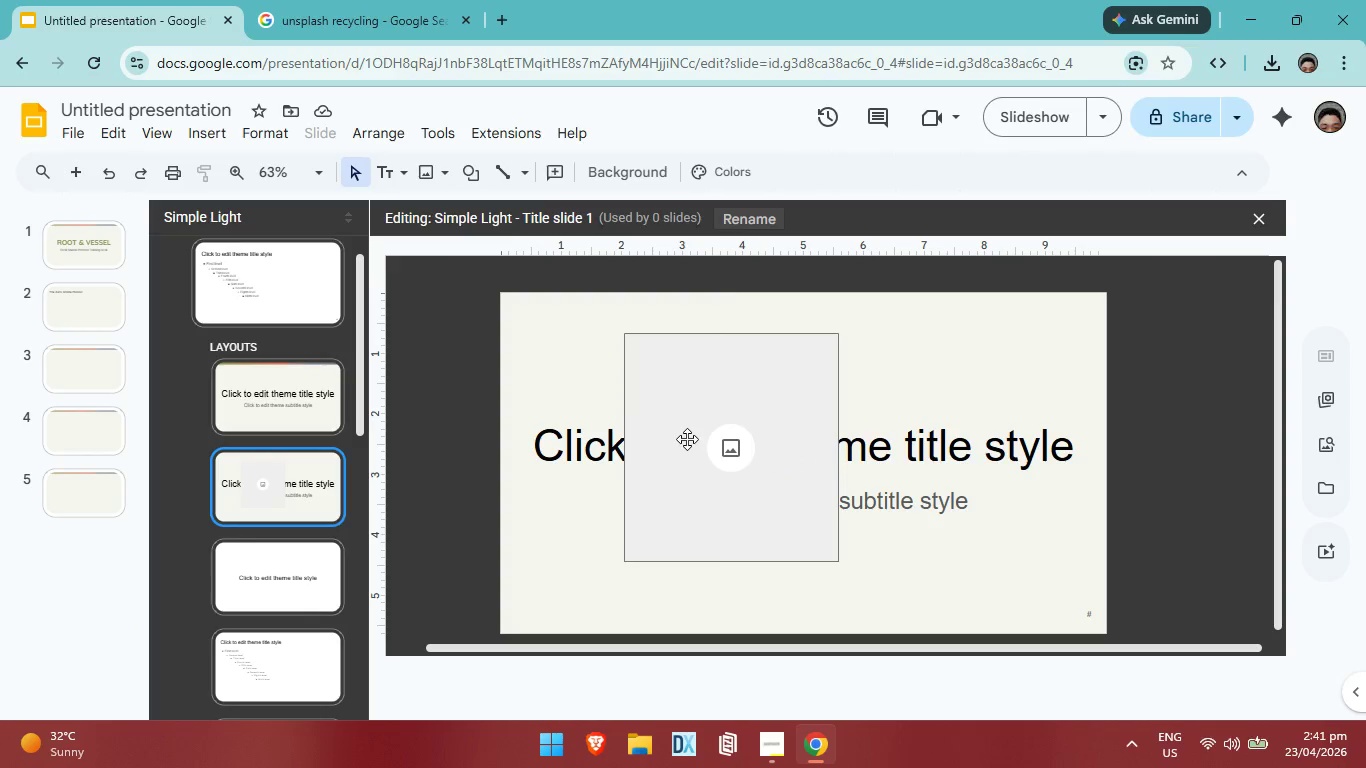 
left_click([687, 439])
 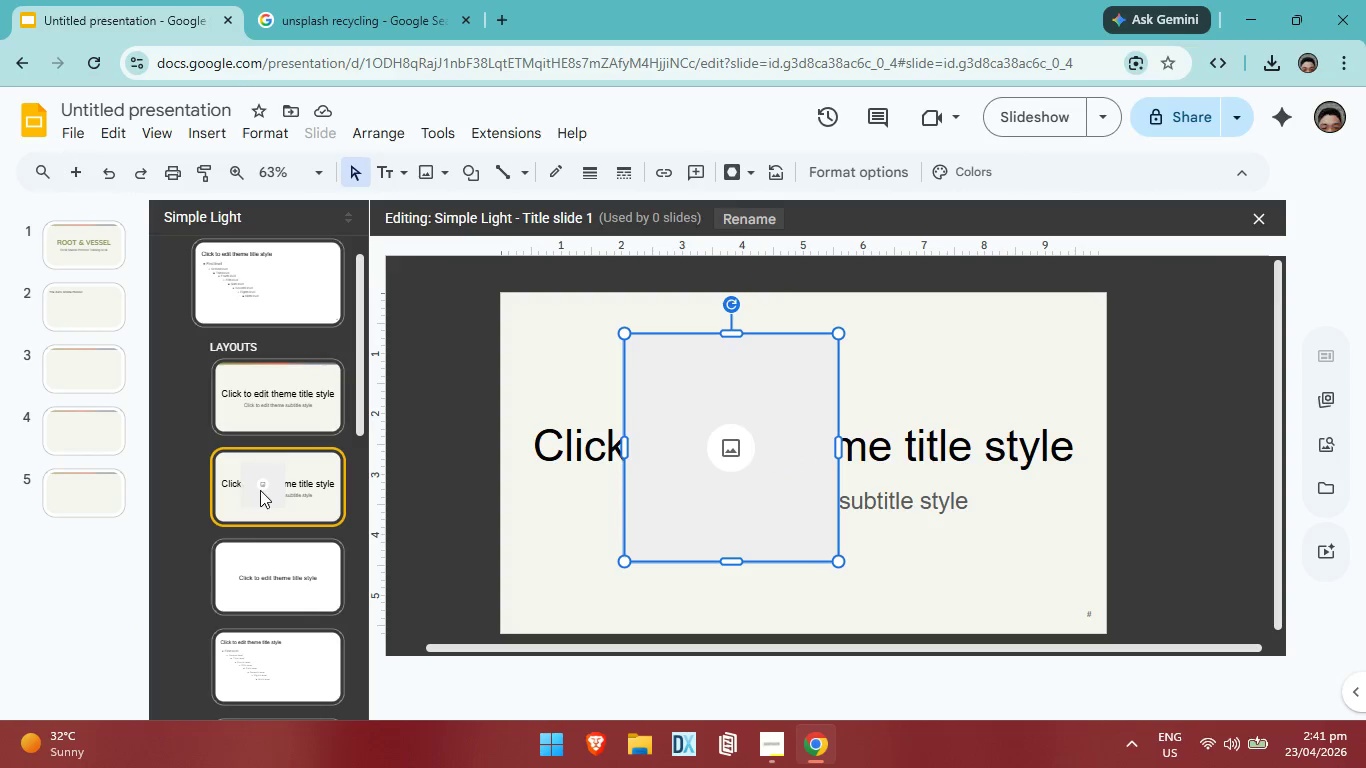 
left_click_drag(start_coordinate=[262, 488], to_coordinate=[273, 386])
 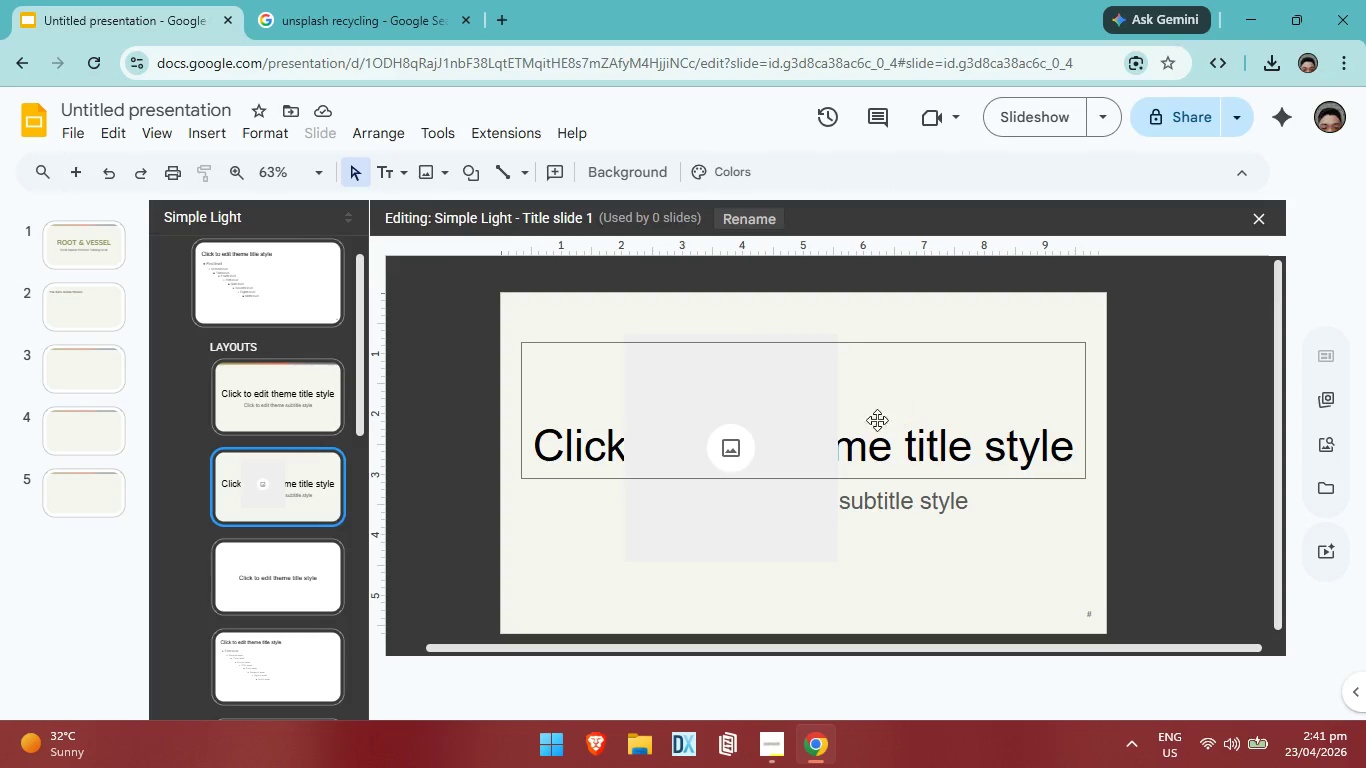 
left_click([819, 429])
 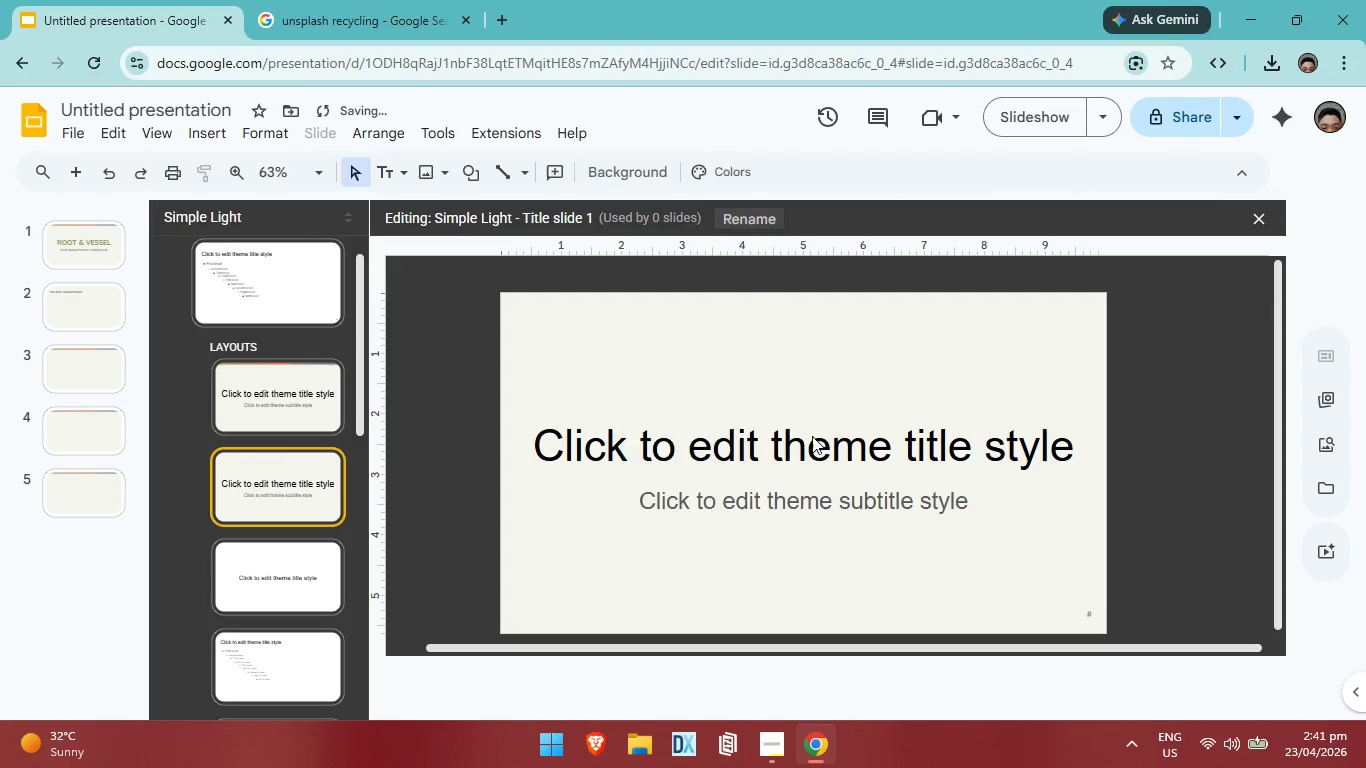 
key(Backspace)
 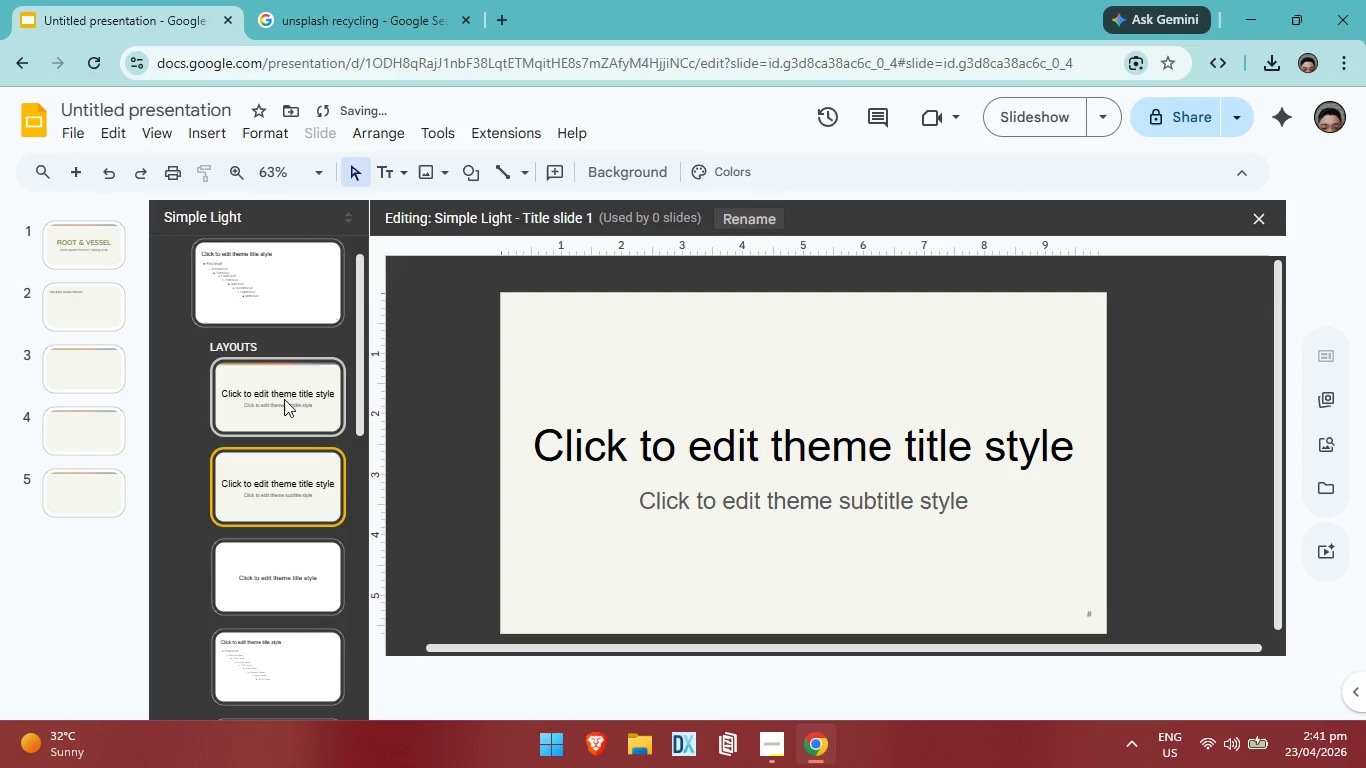 
left_click([291, 399])
 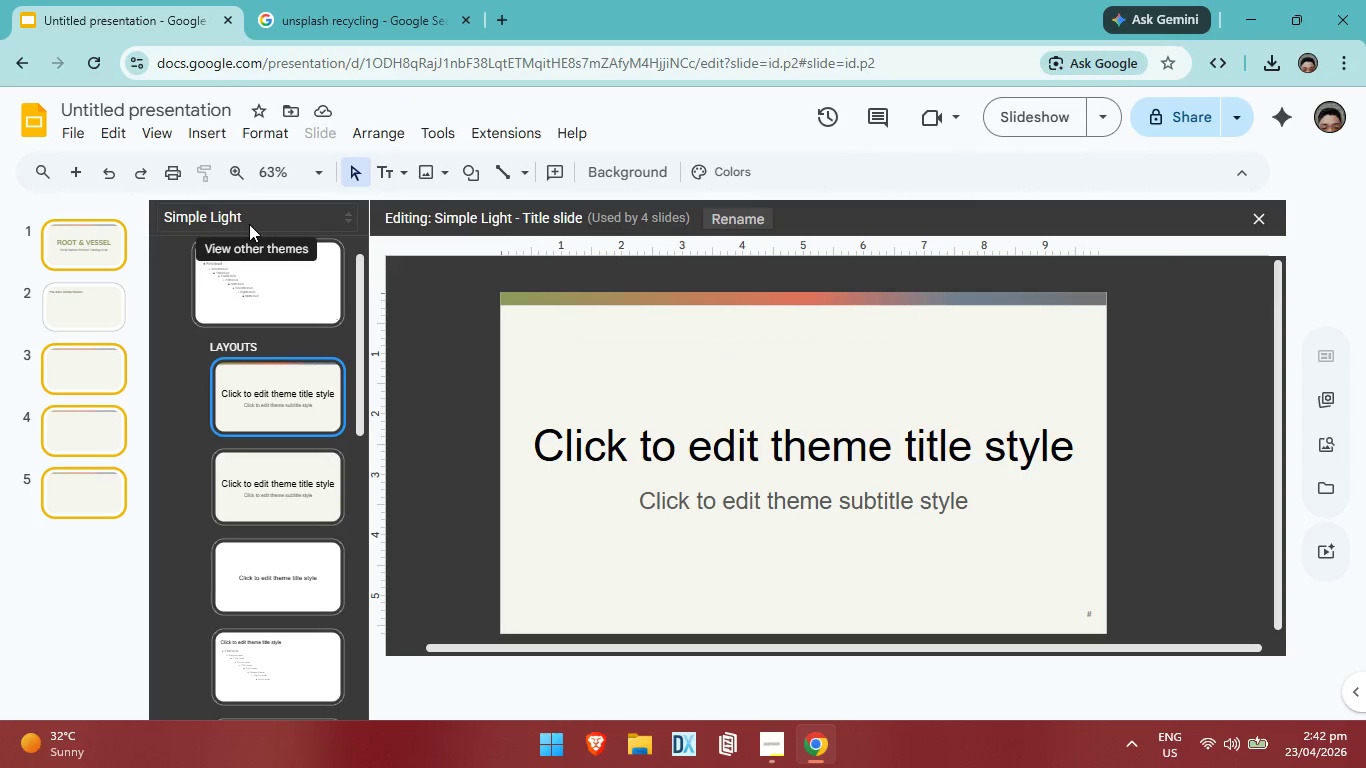 
wait(8.95)
 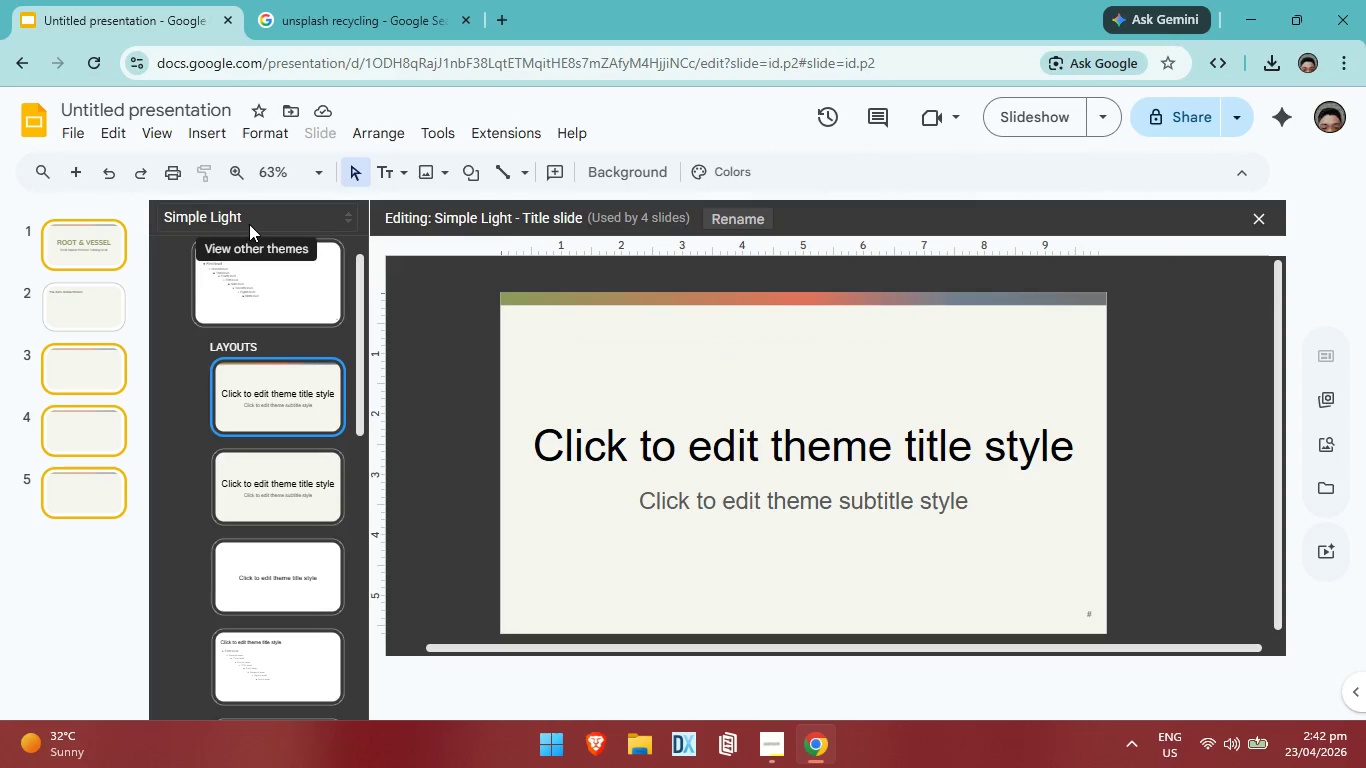 
left_click([809, 592])
 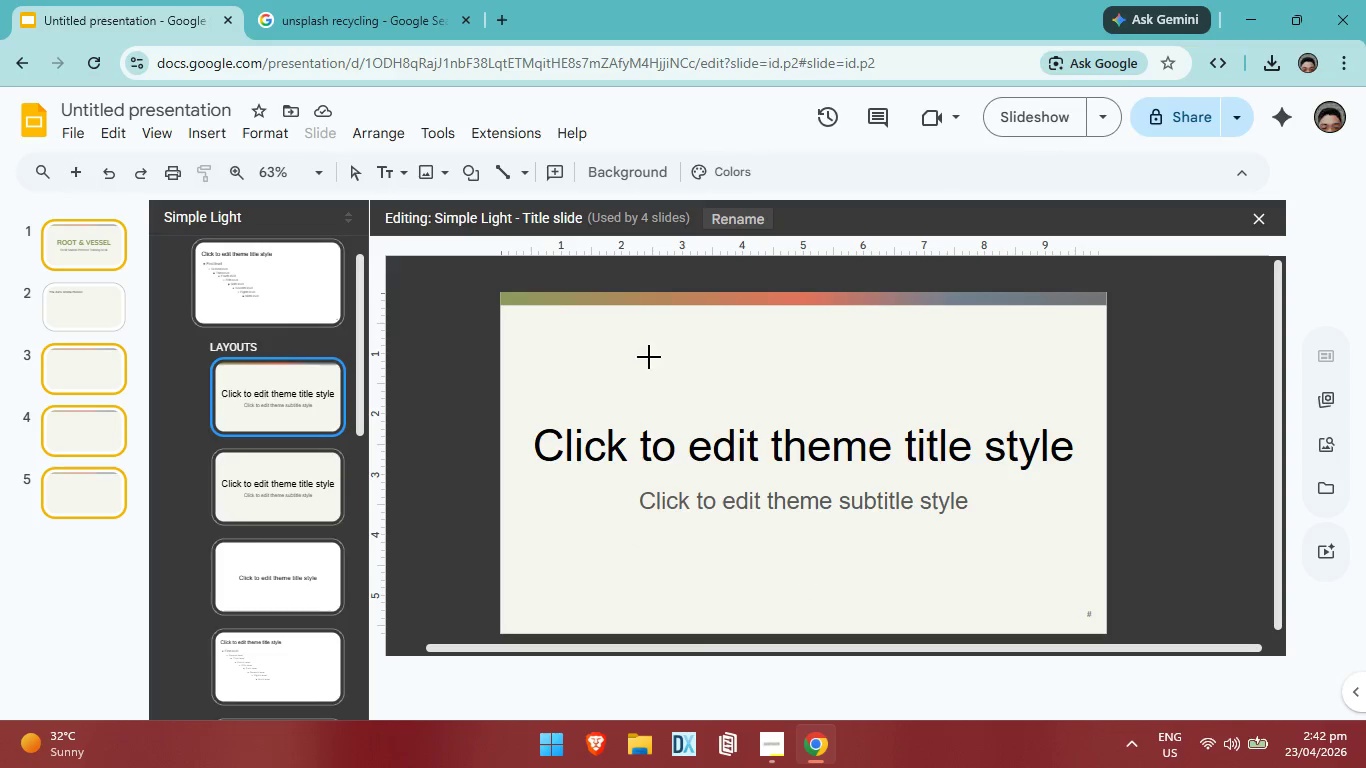 
left_click_drag(start_coordinate=[649, 357], to_coordinate=[822, 542])
 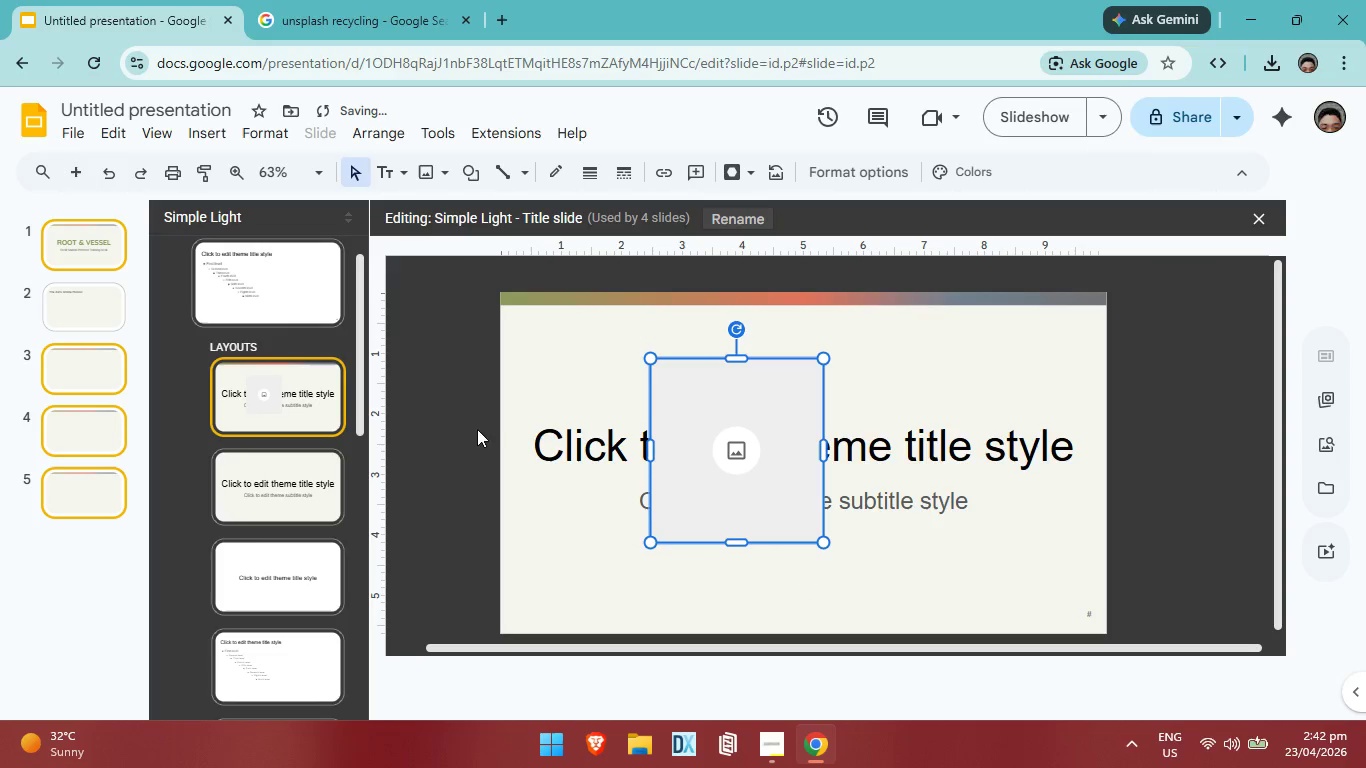 
left_click([566, 526])
 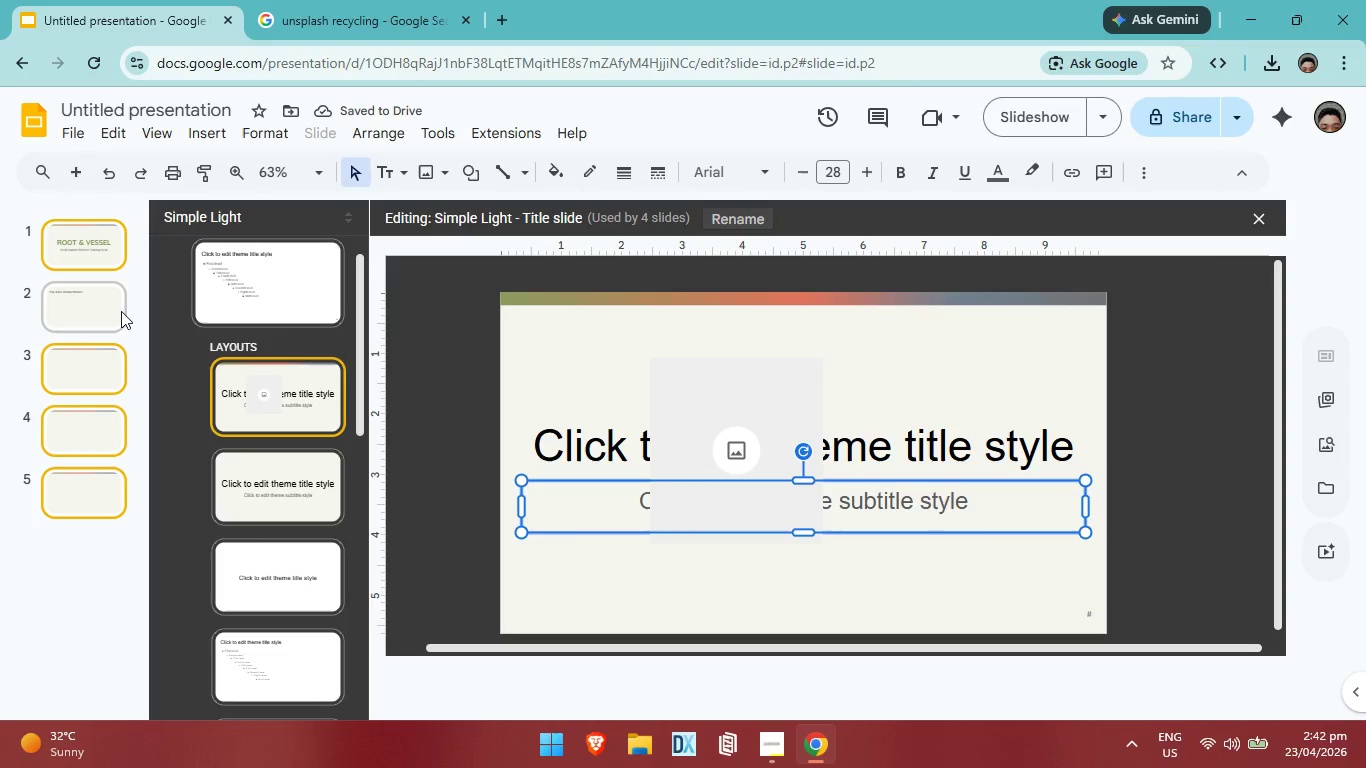 
left_click([121, 311])
 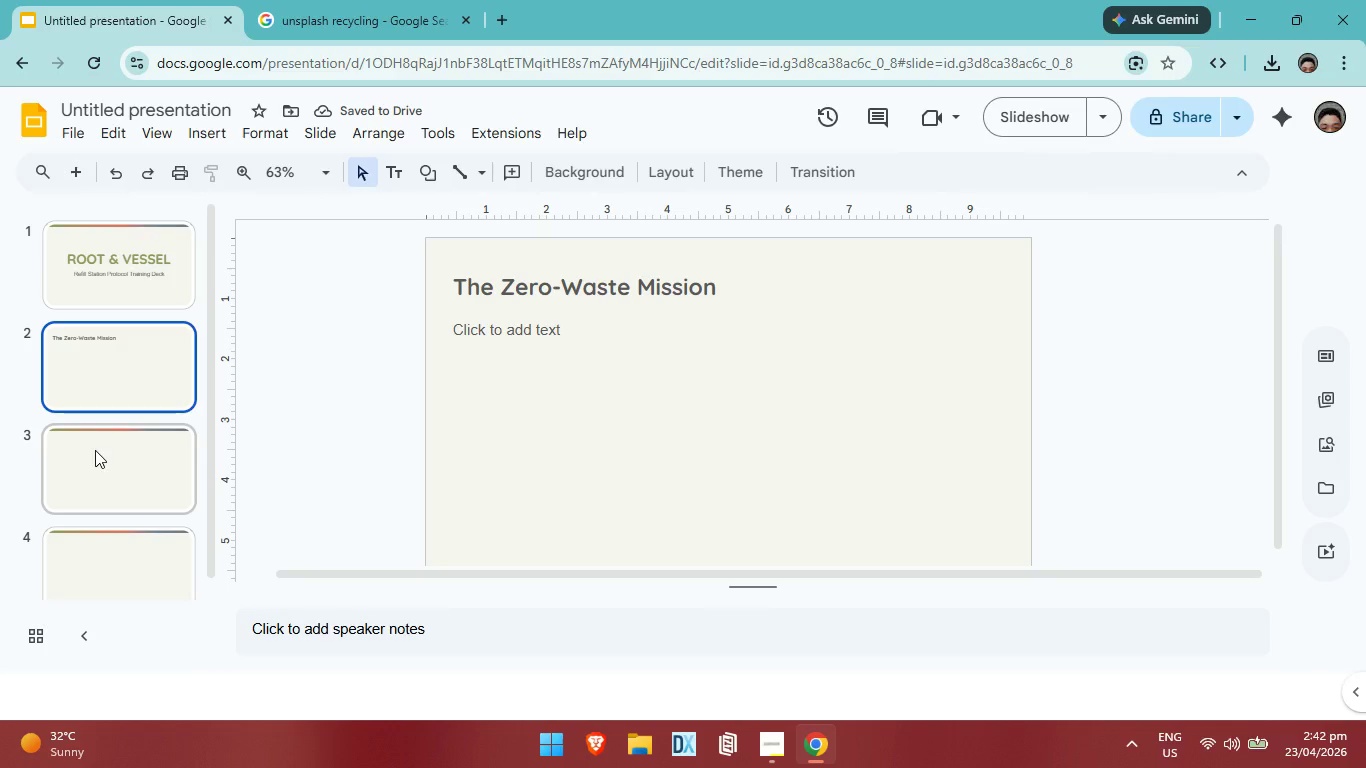 
left_click([95, 450])
 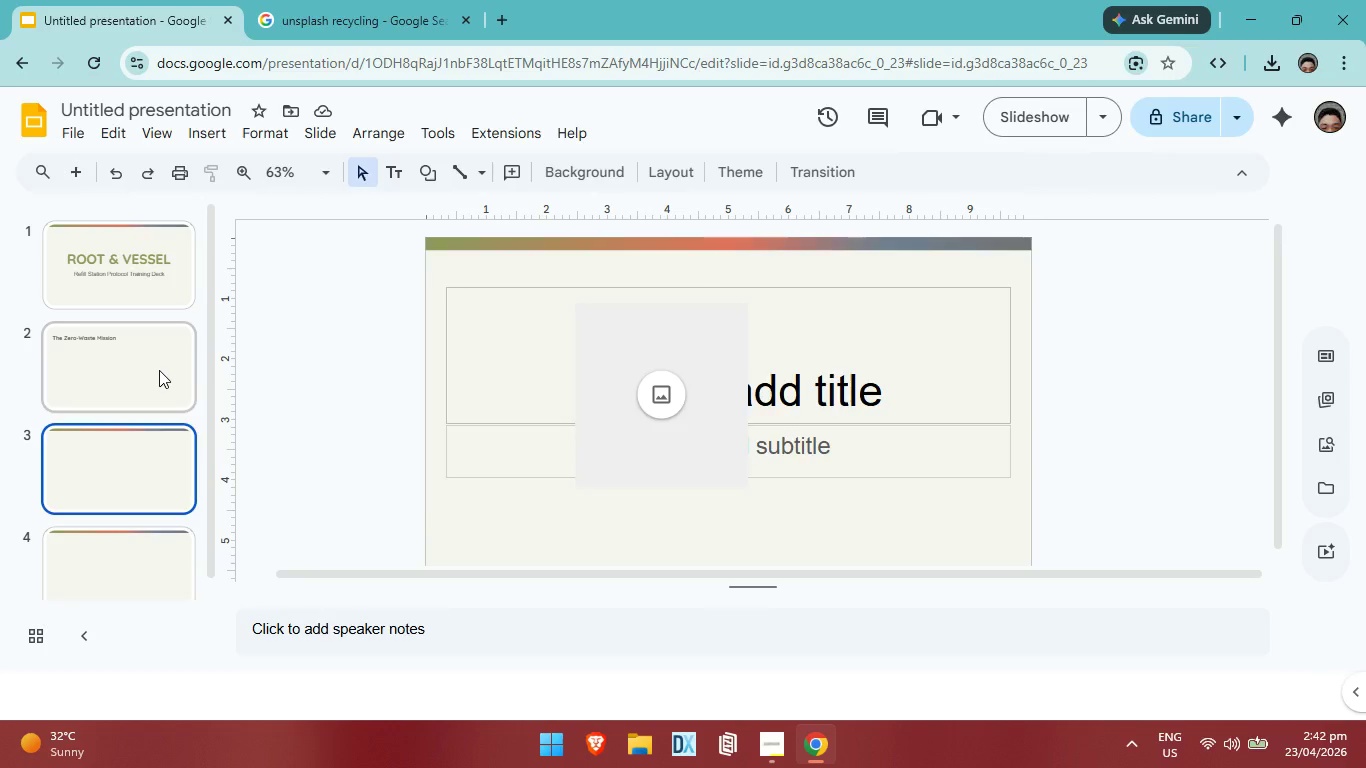 
left_click([159, 370])
 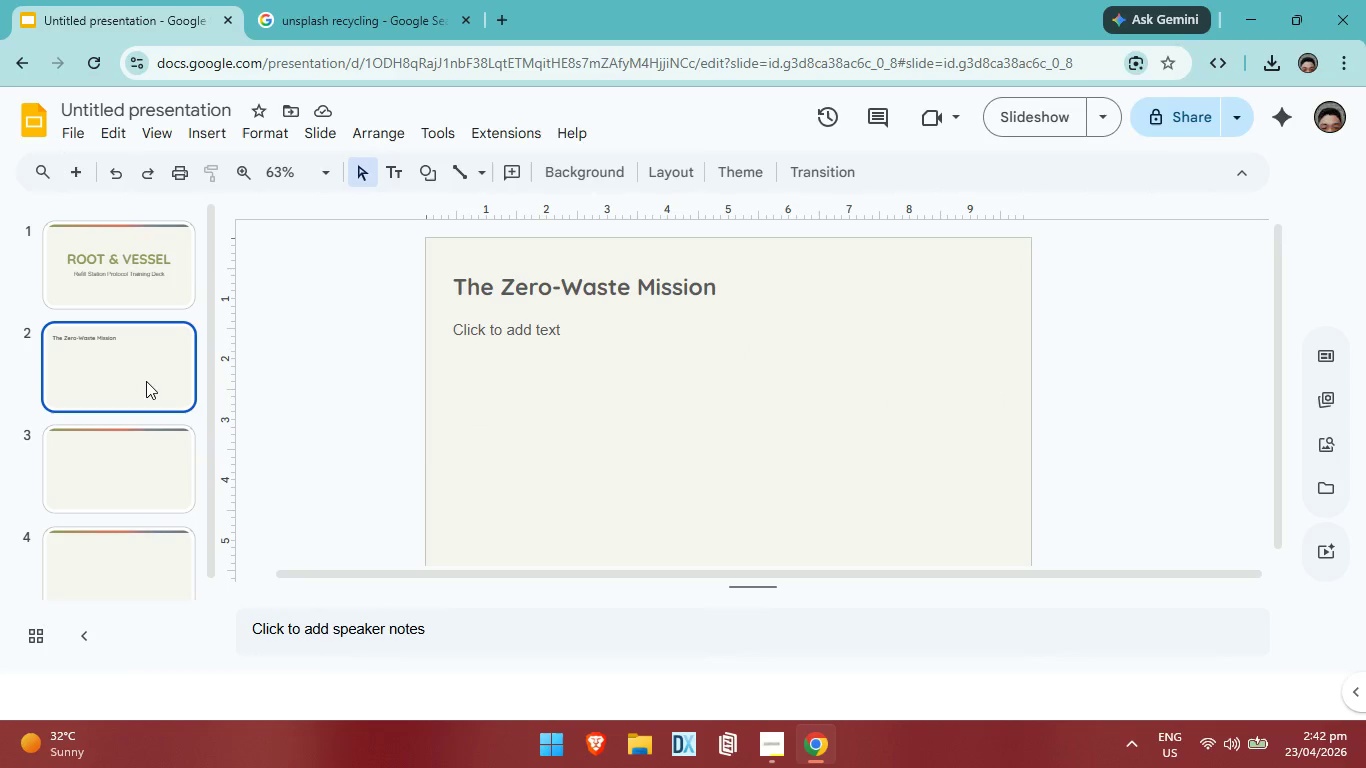 
left_click([146, 381])
 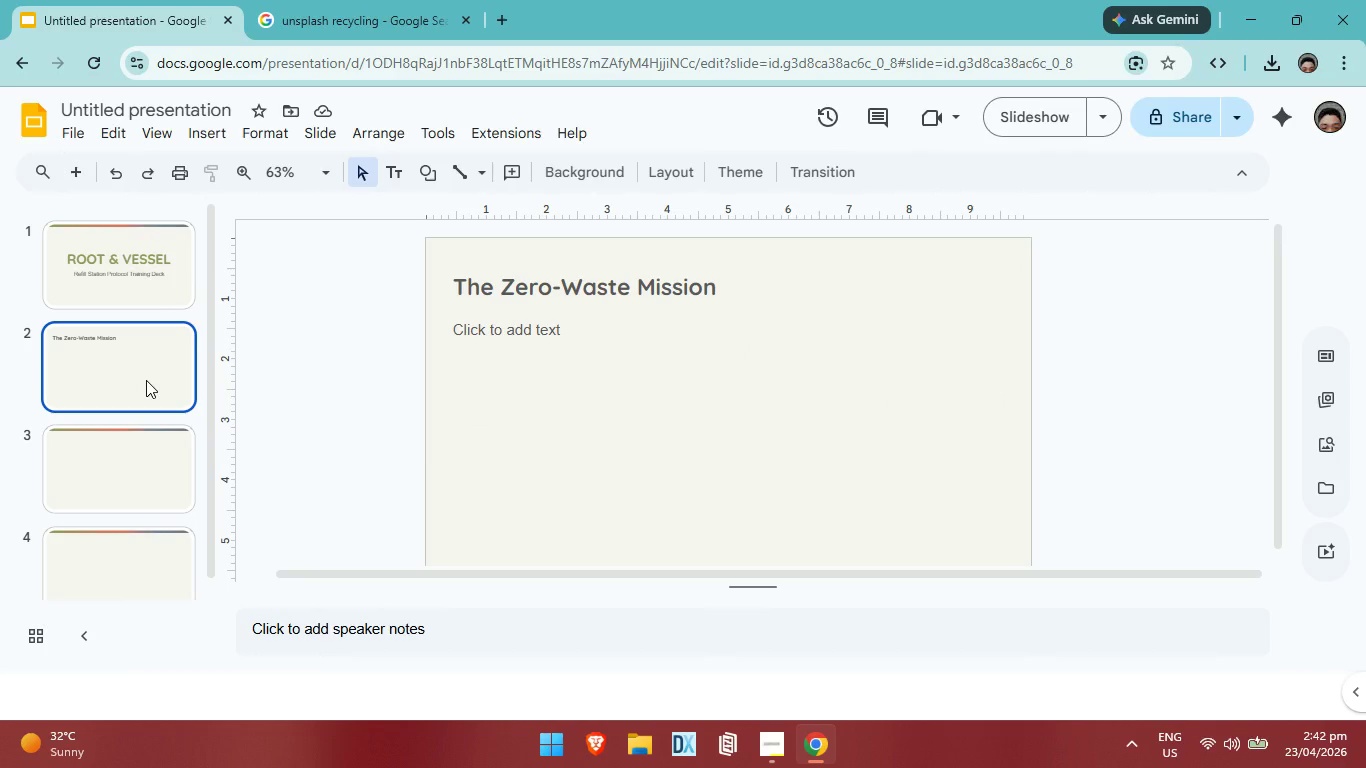 
key(Backspace)
 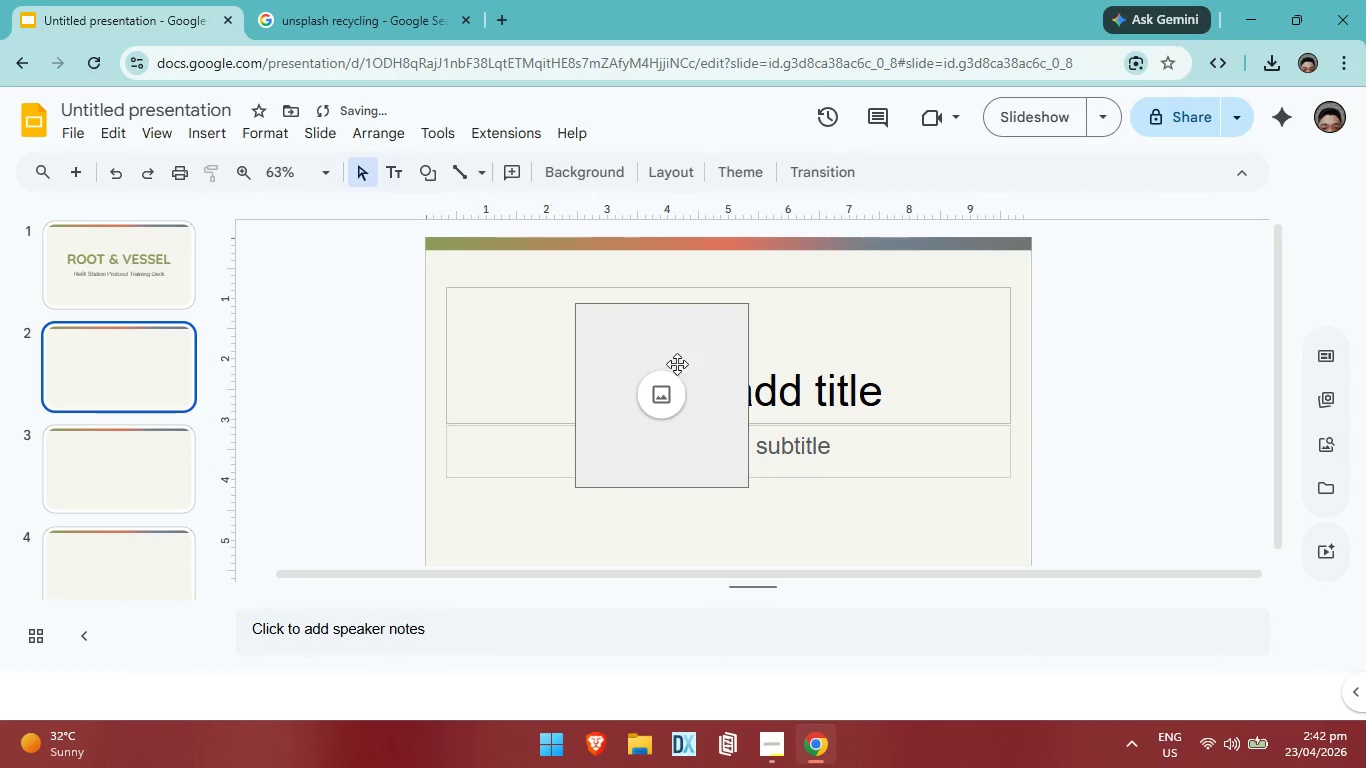 
left_click_drag(start_coordinate=[674, 364], to_coordinate=[666, 433])
 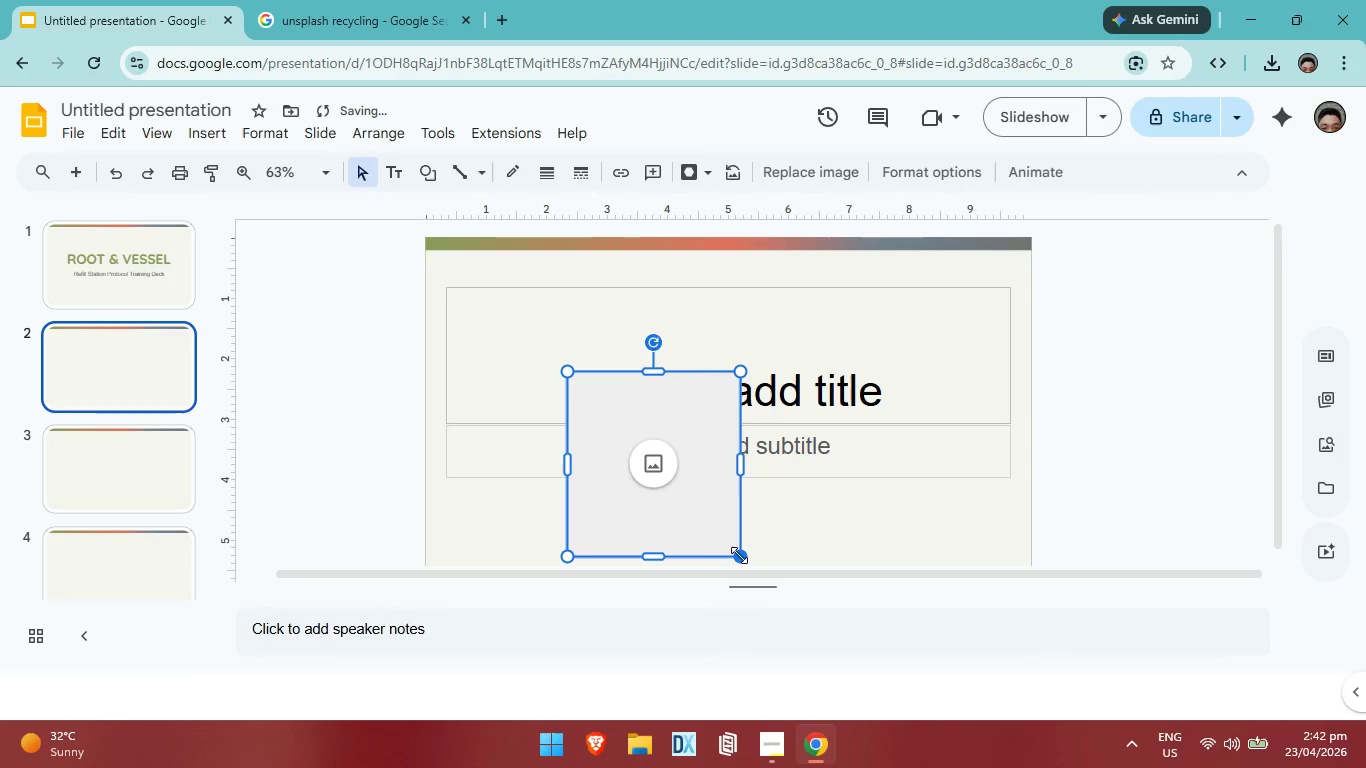 
left_click_drag(start_coordinate=[739, 555], to_coordinate=[625, 391])
 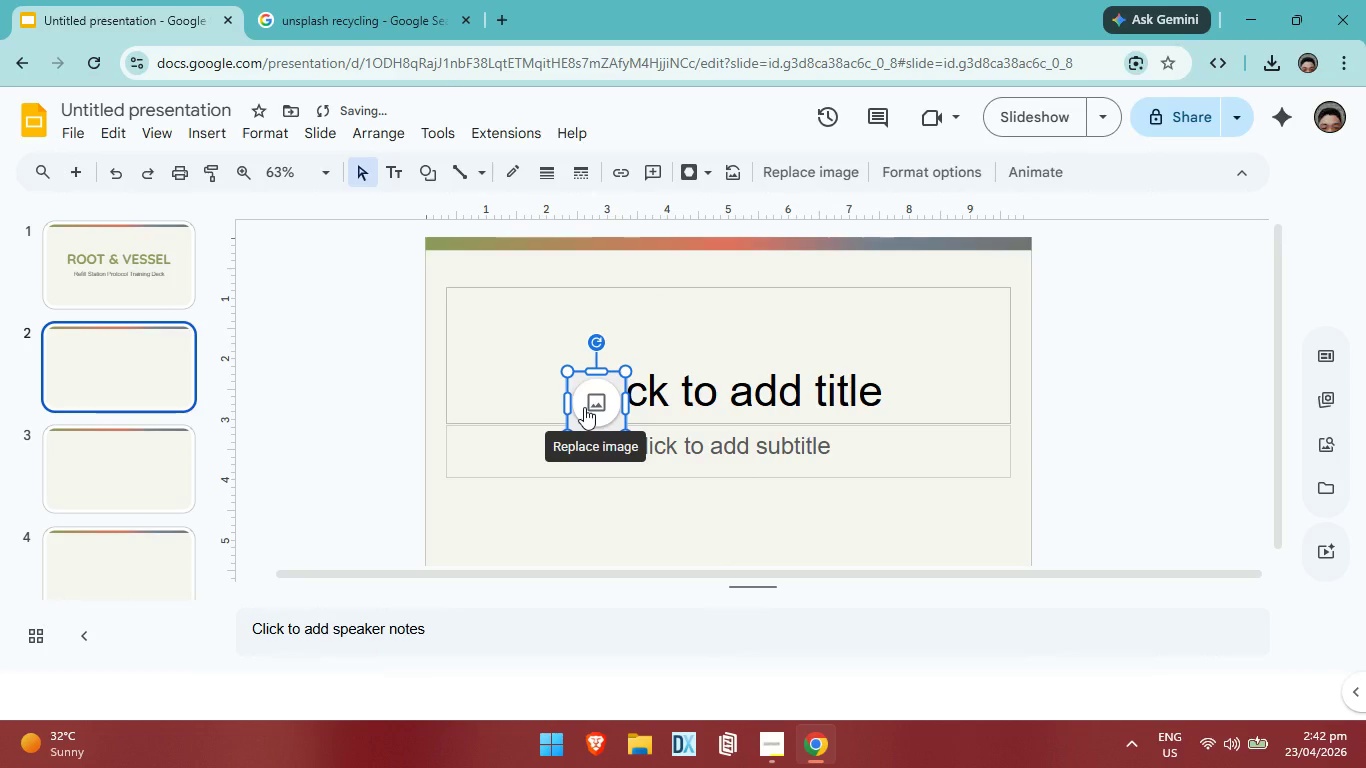 
left_click_drag(start_coordinate=[584, 407], to_coordinate=[887, 533])
 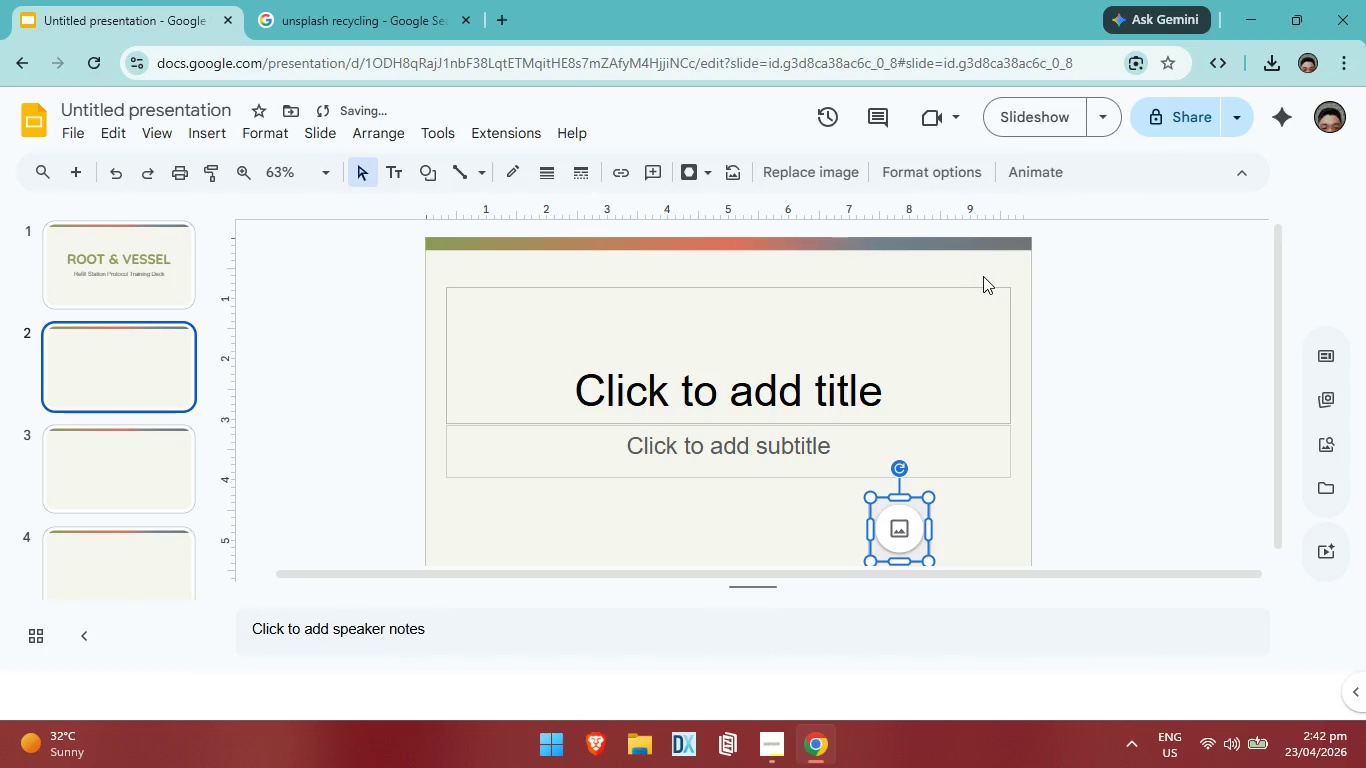 
left_click([991, 267])
 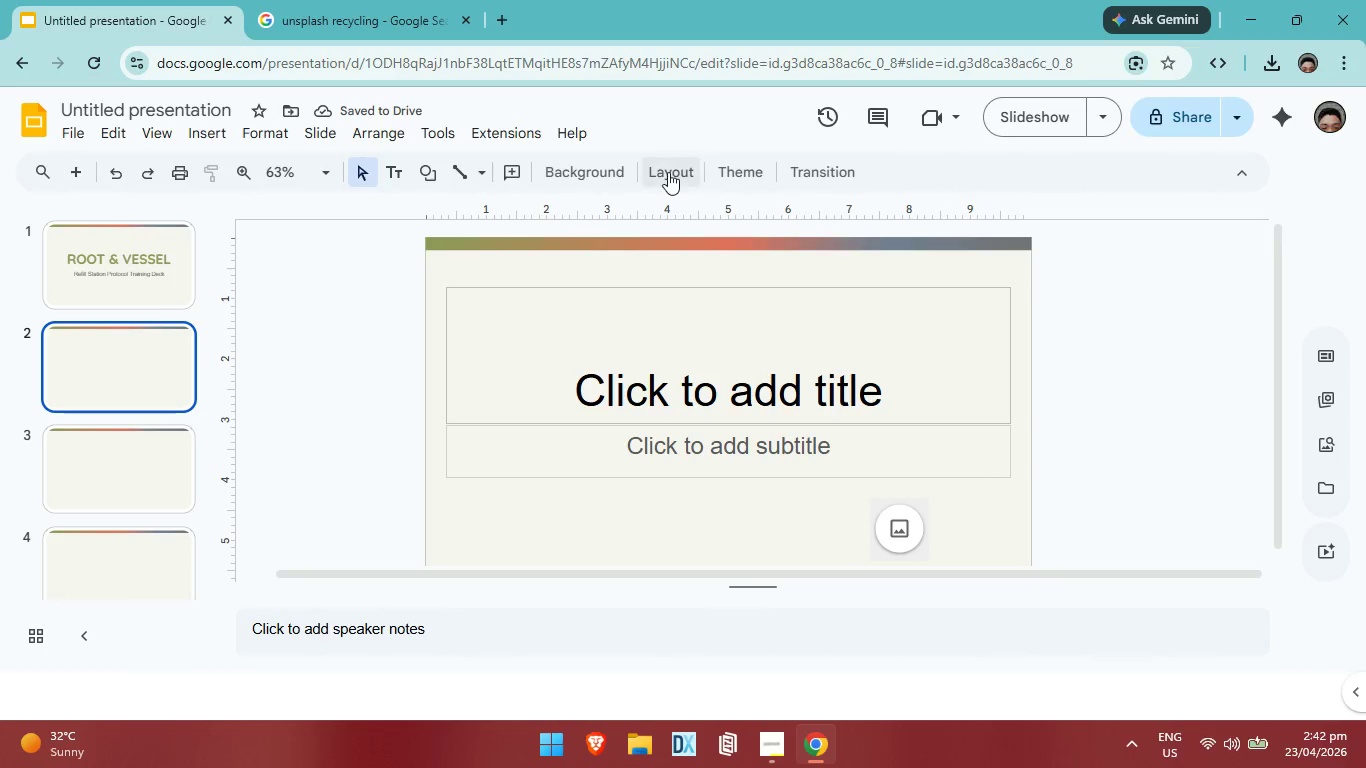 
left_click([668, 172])
 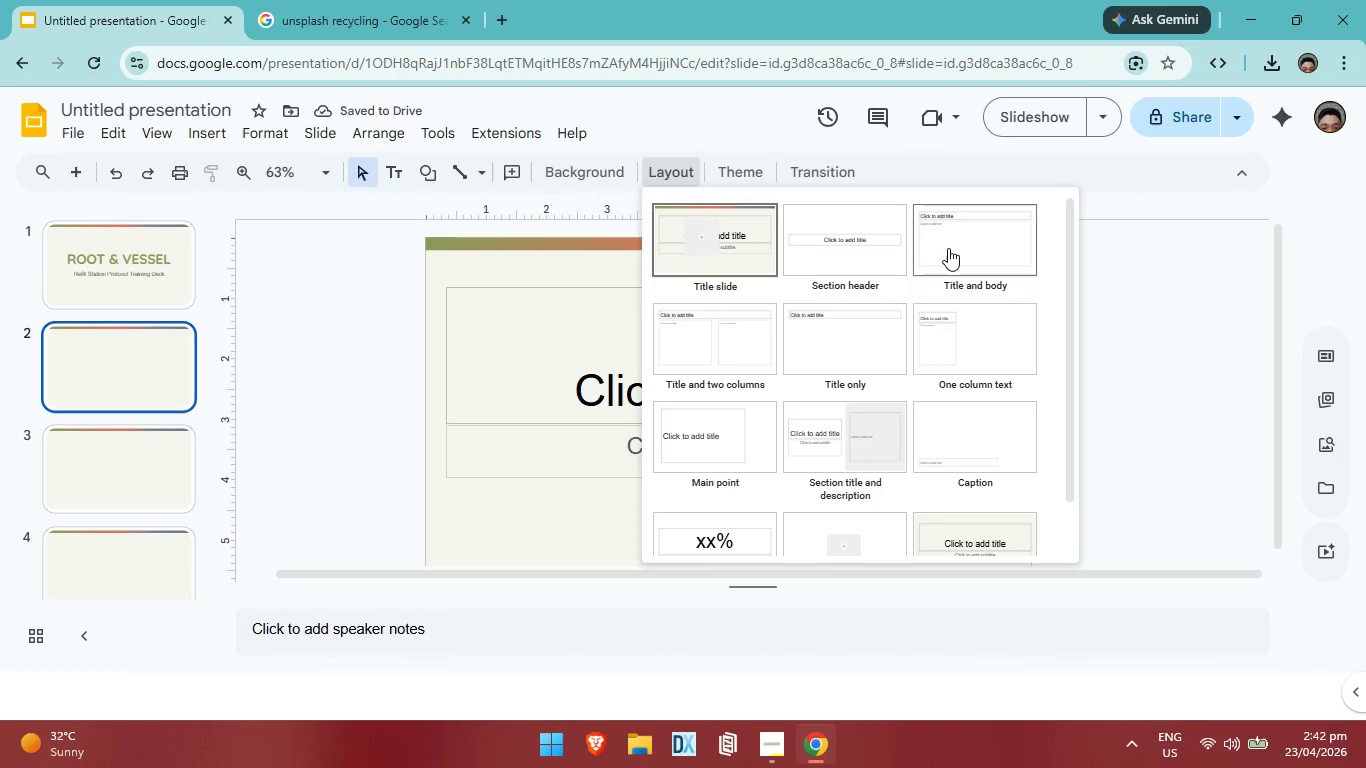 
left_click([950, 250])
 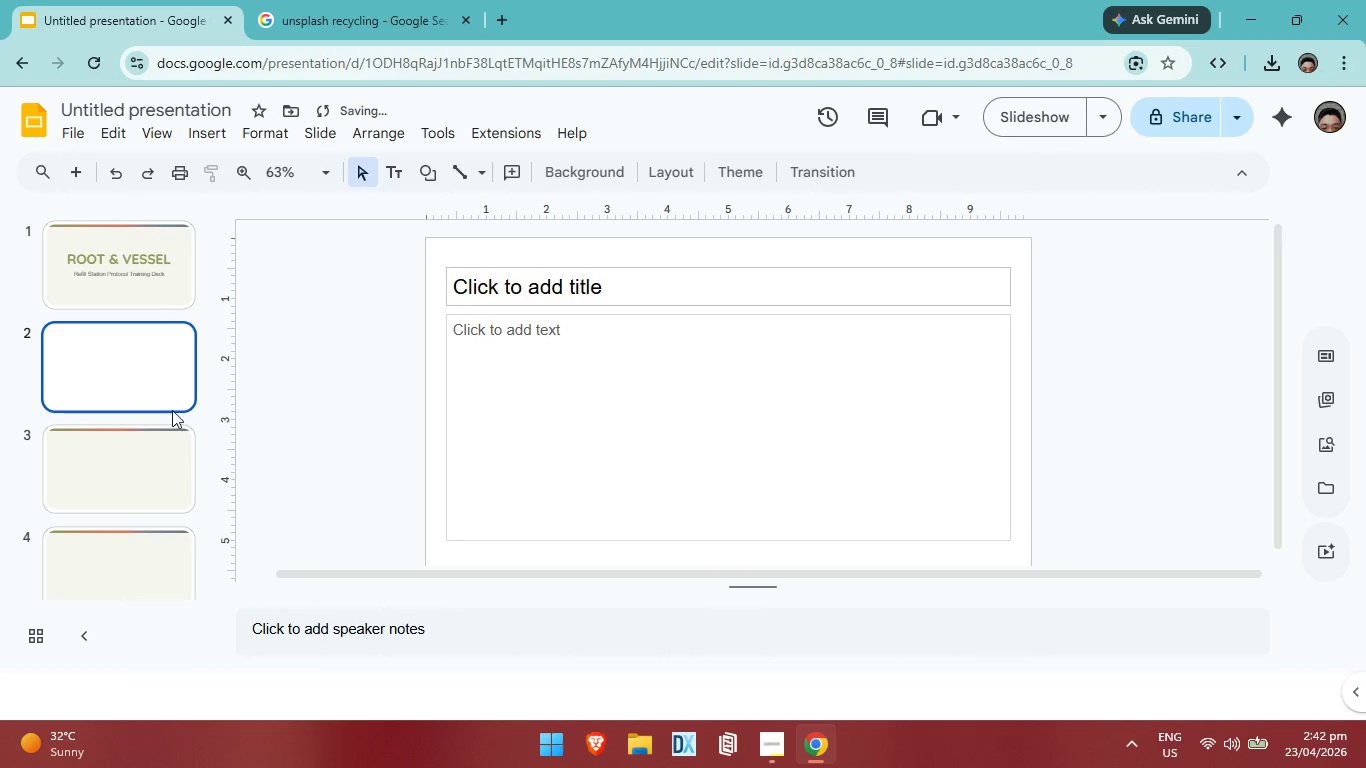 
left_click([168, 462])
 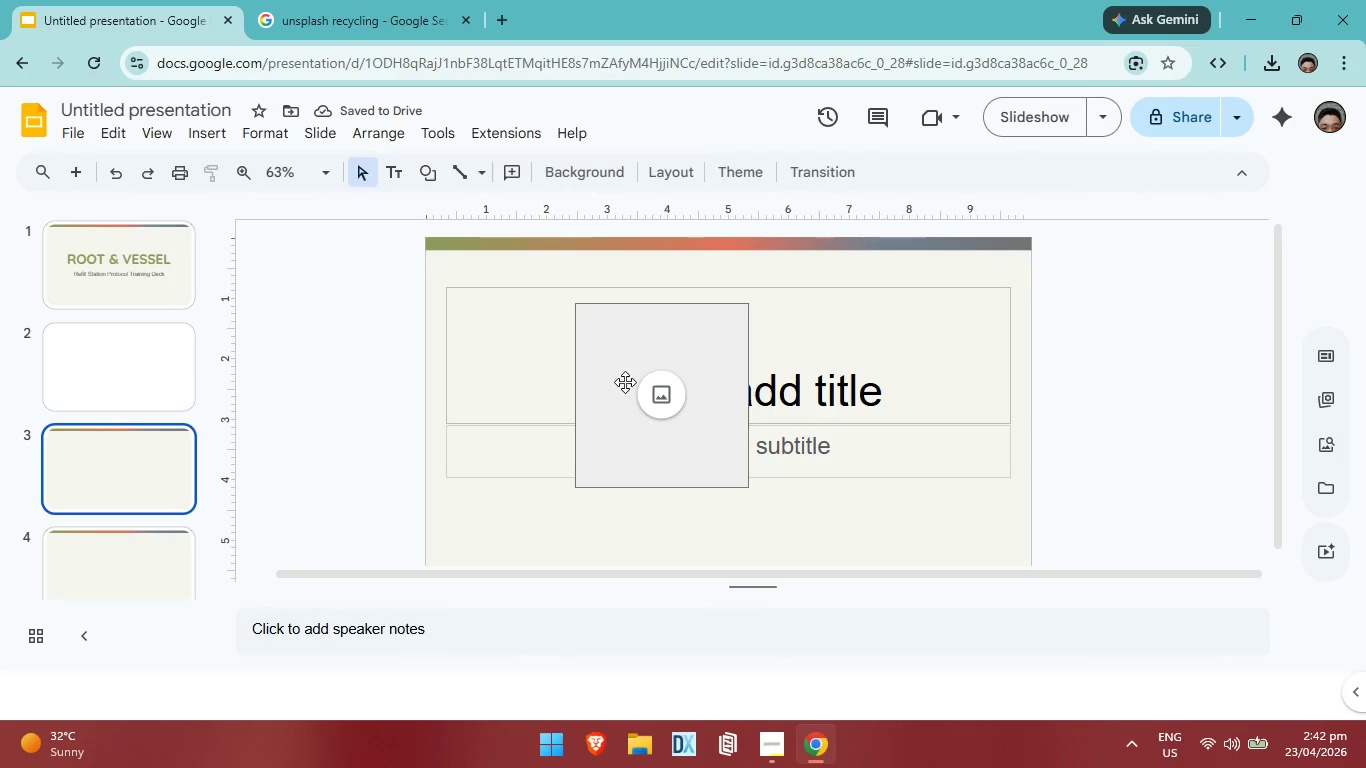 
left_click_drag(start_coordinate=[625, 382], to_coordinate=[608, 392])
 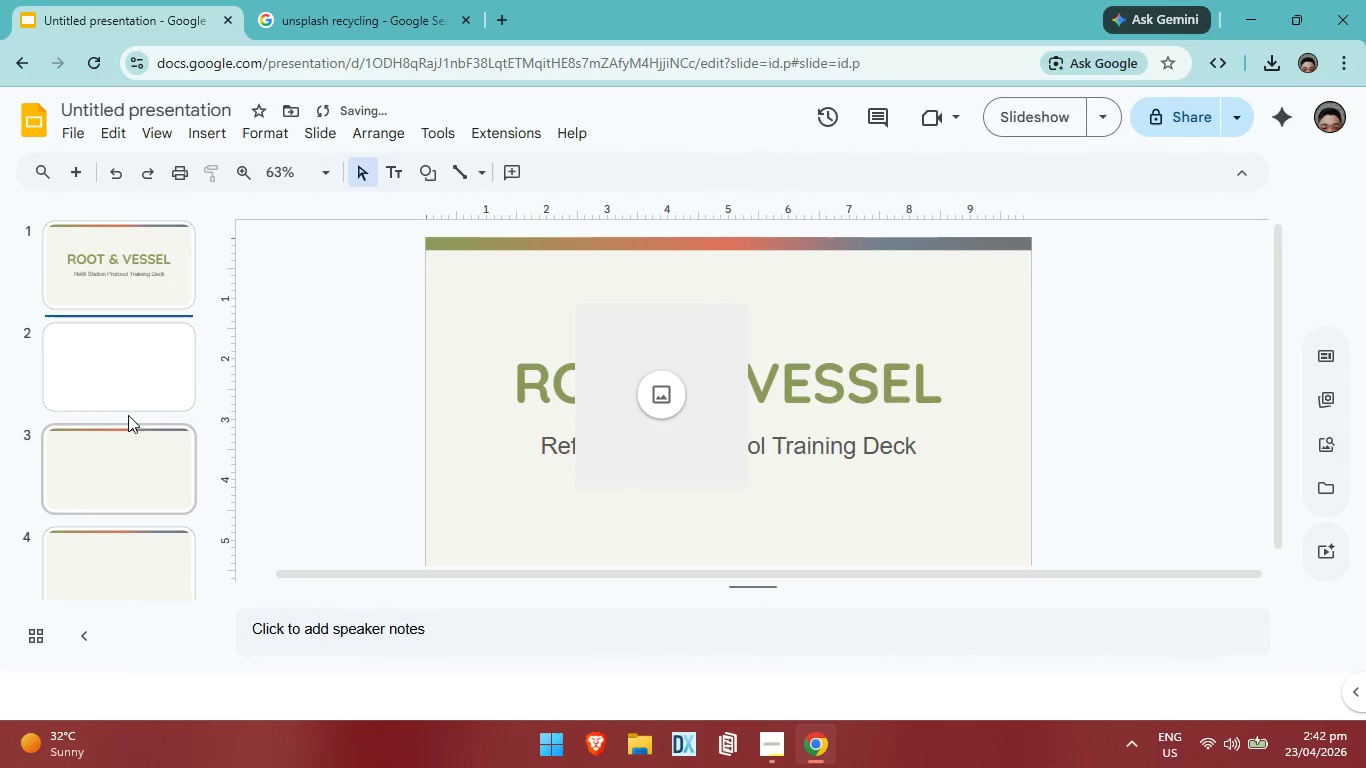 
left_click([118, 469])
 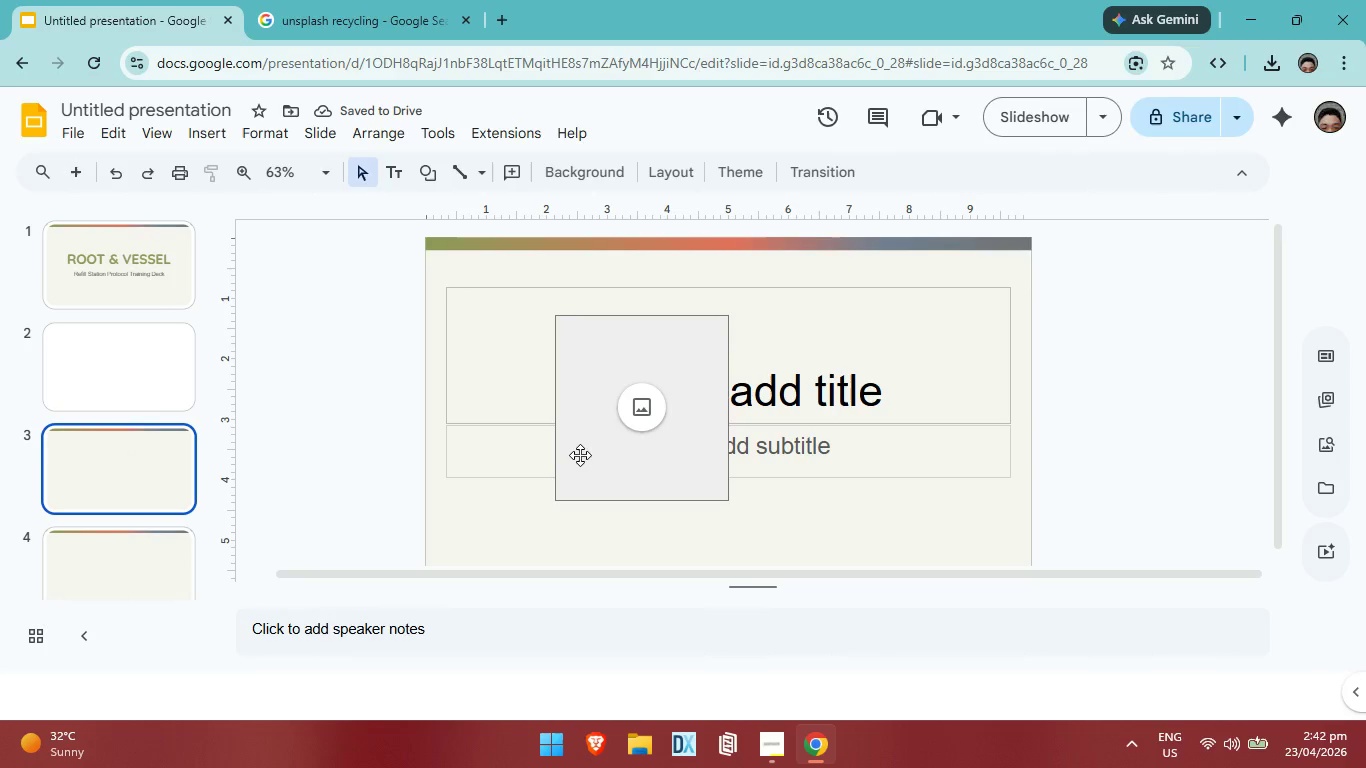 
left_click([597, 439])
 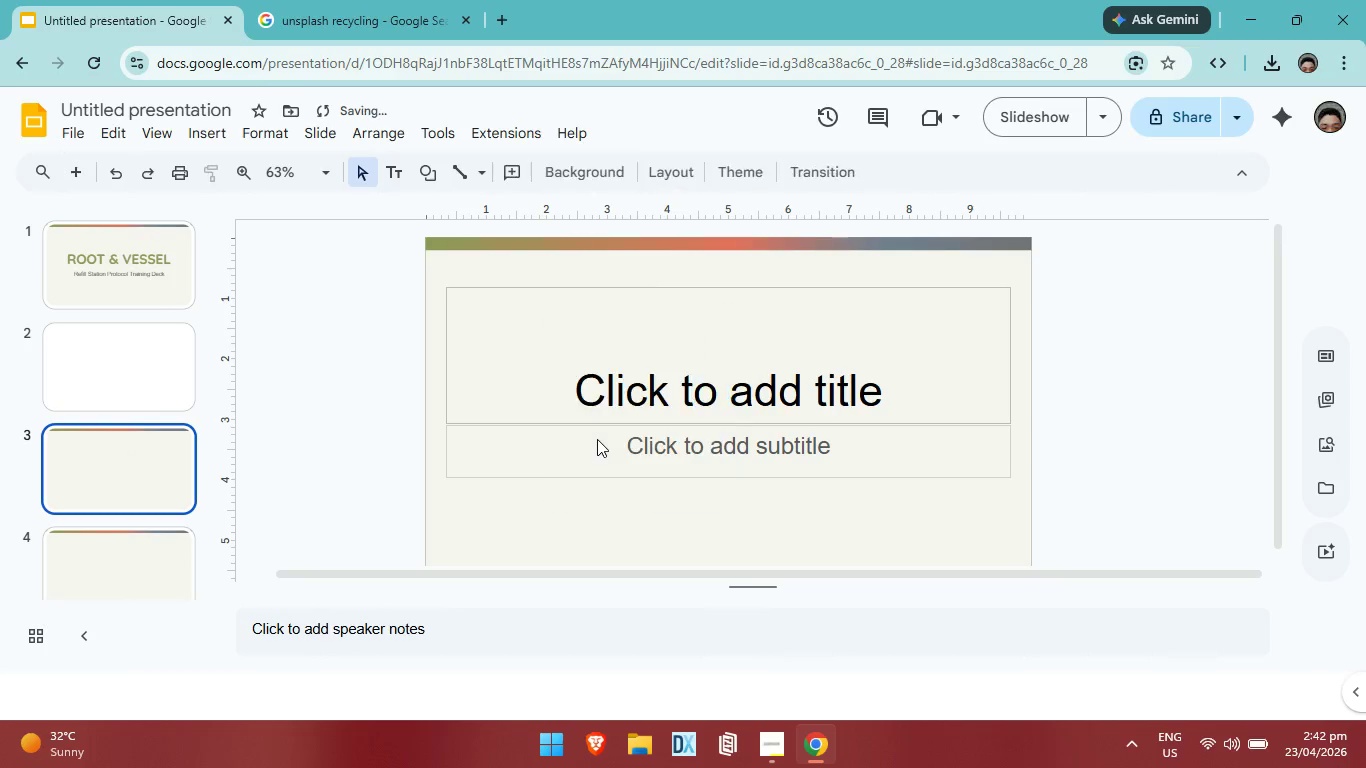 
key(Backspace)
 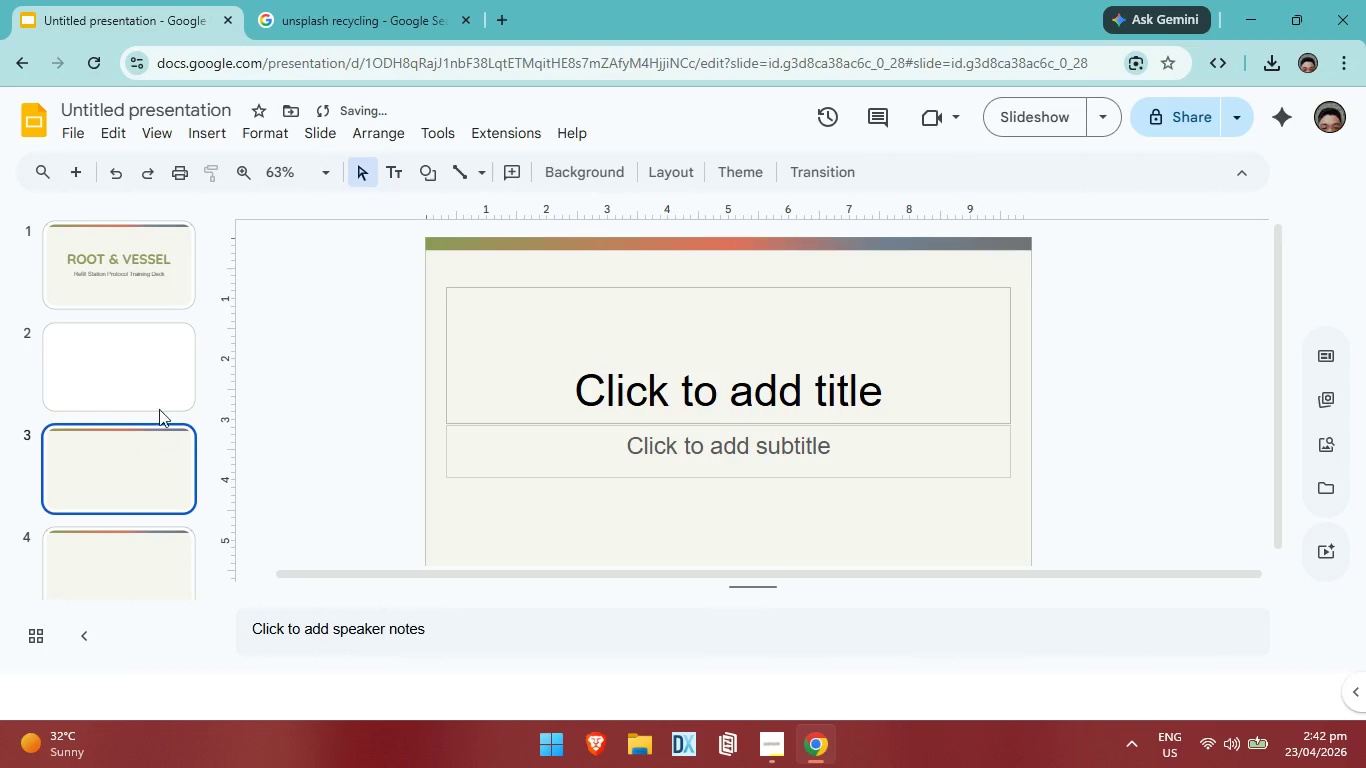 
key(Backspace)
 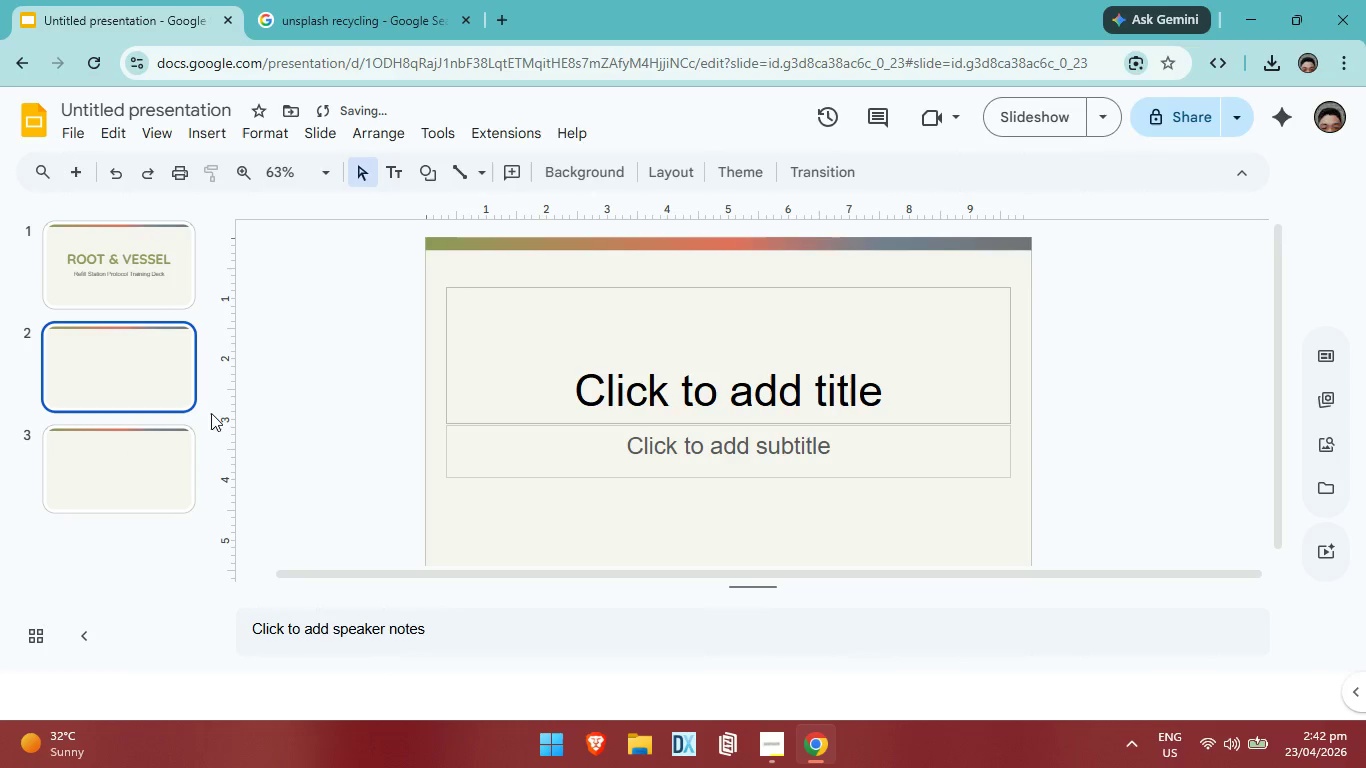 
scroll: coordinate [82, 485], scroll_direction: up, amount: 2.0
 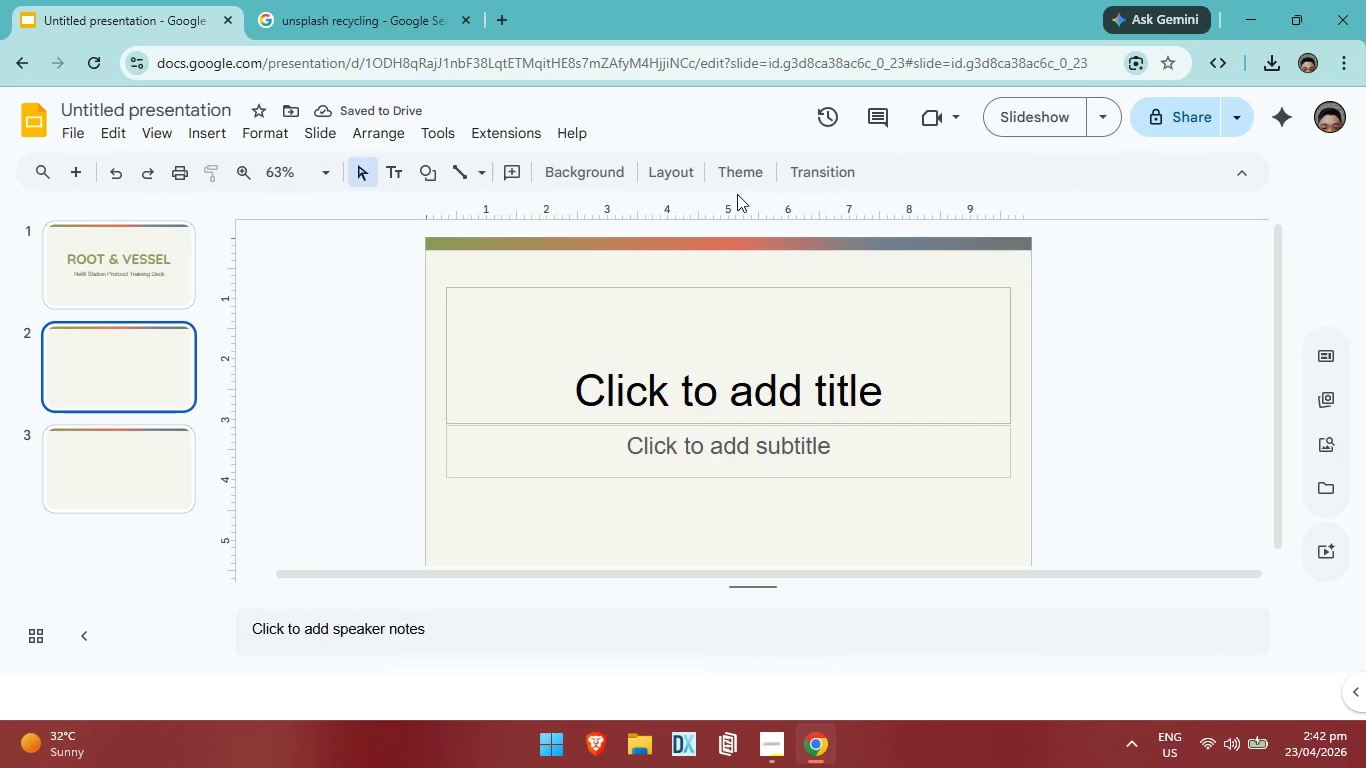 
left_click([690, 174])
 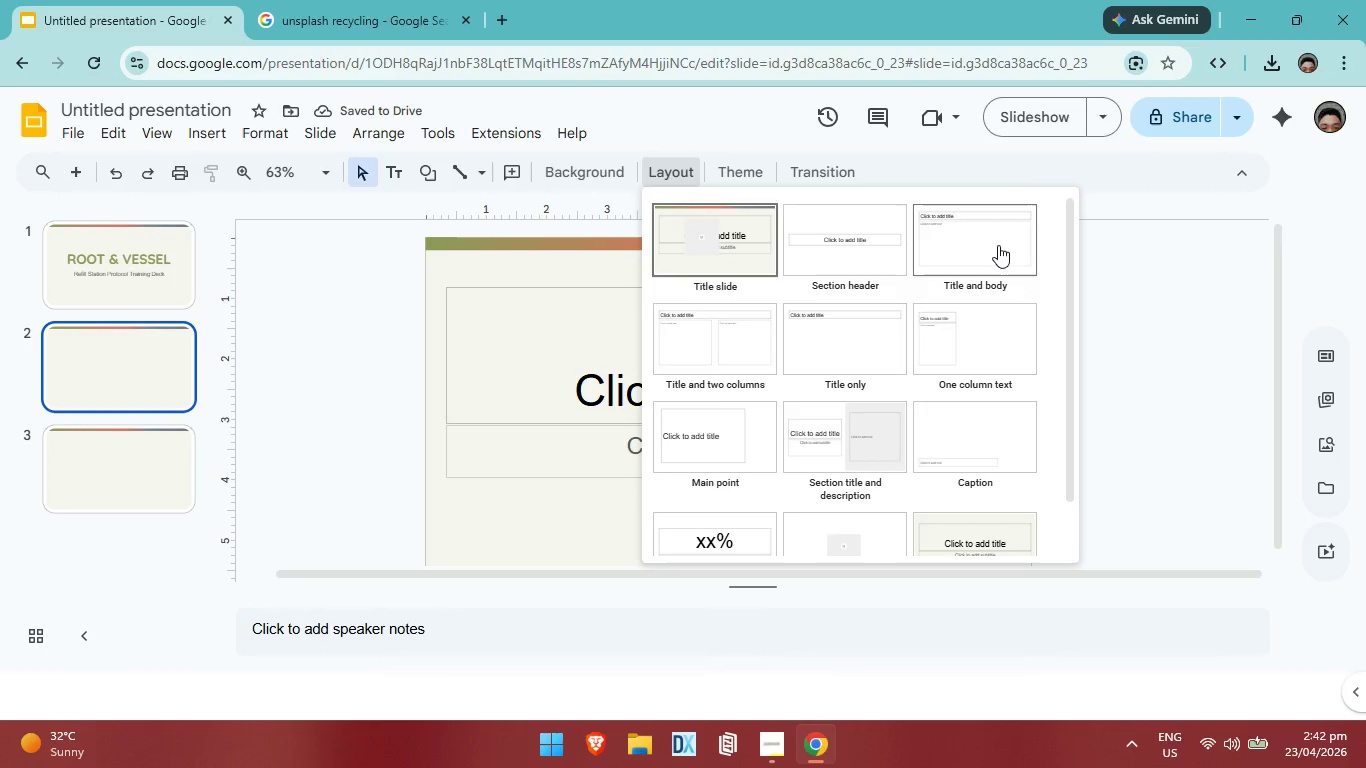 
left_click([998, 245])
 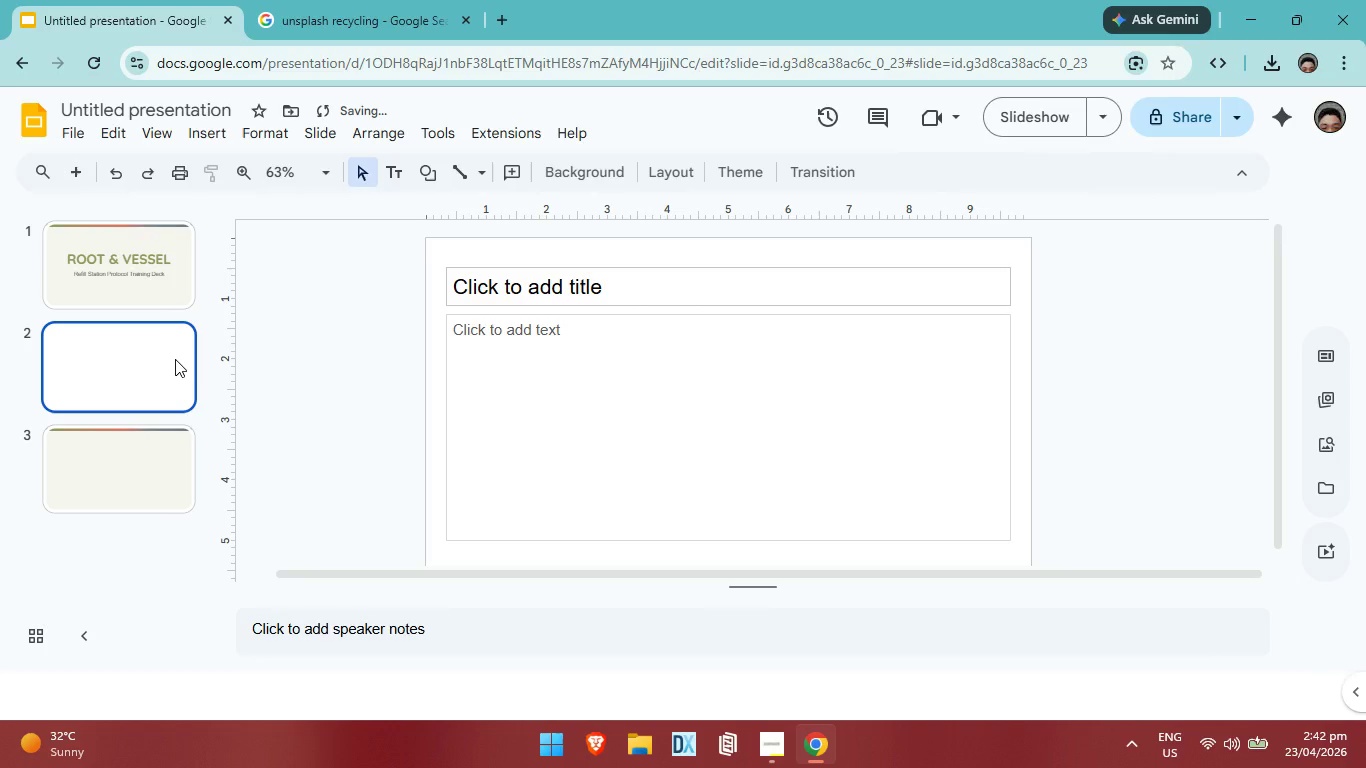 
right_click([175, 359])
 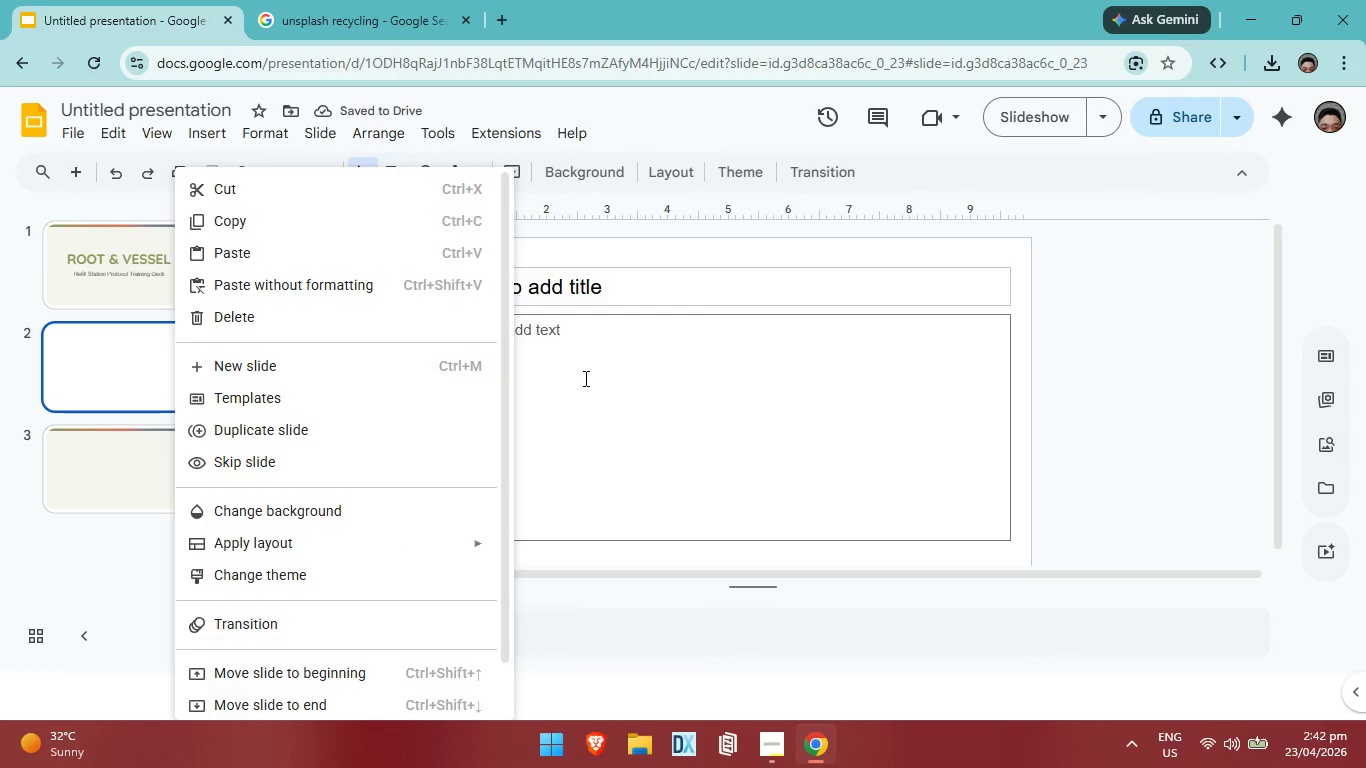 
left_click_drag(start_coordinate=[584, 378], to_coordinate=[582, 373])
 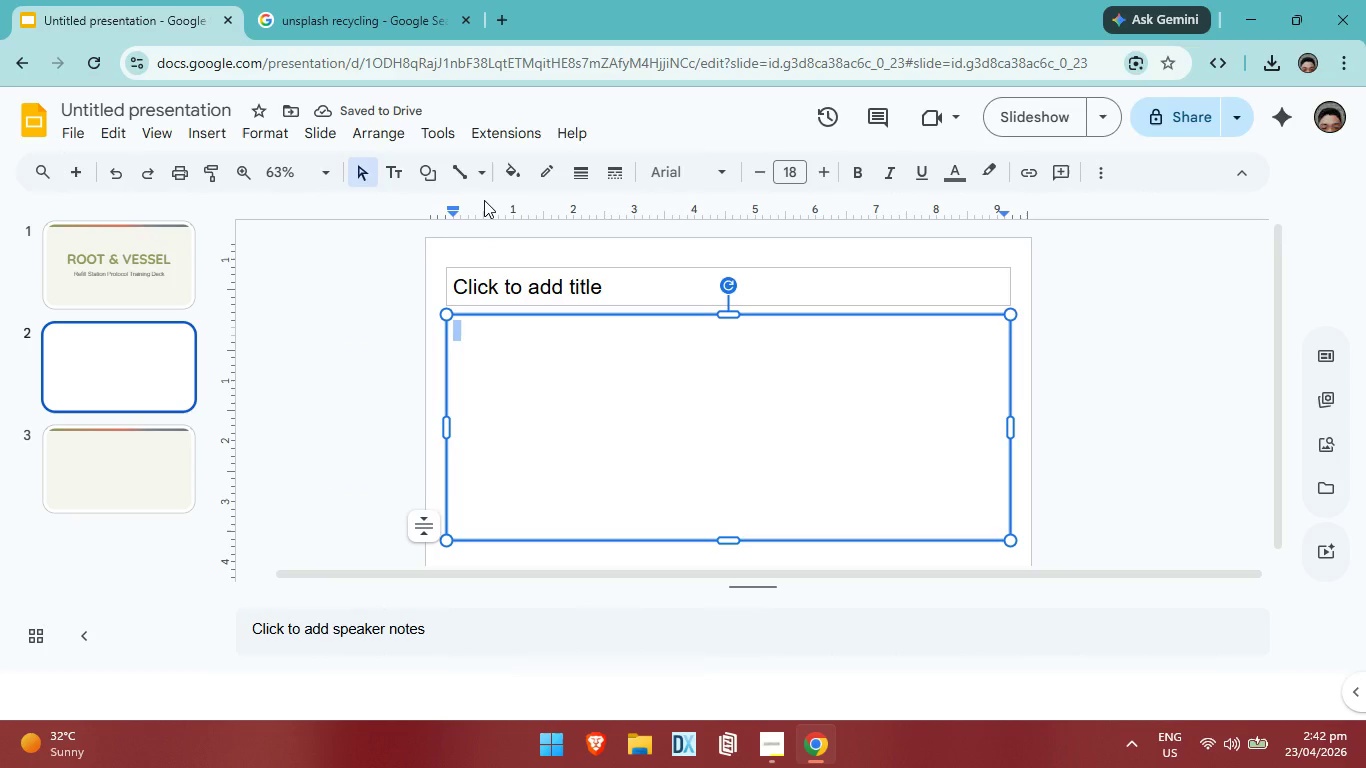 
left_click([523, 175])
 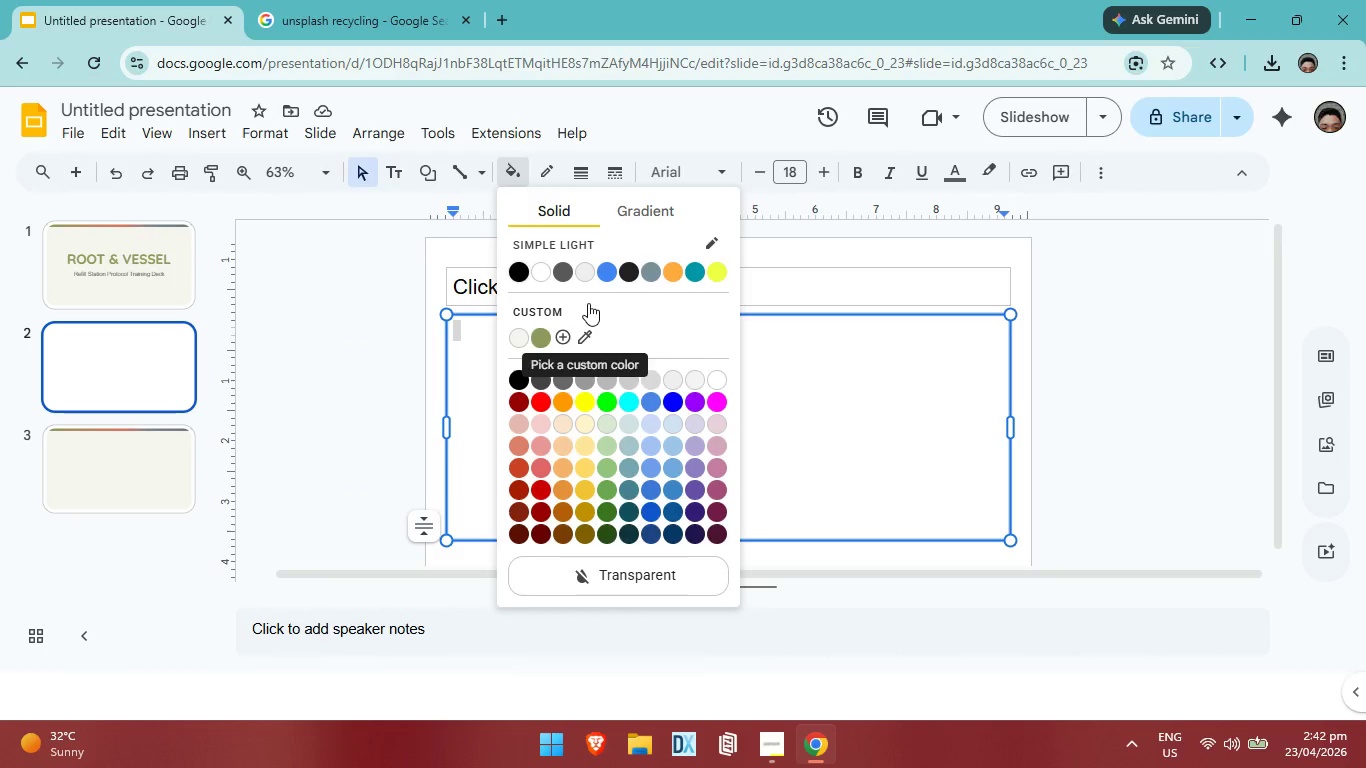 
left_click([667, 207])
 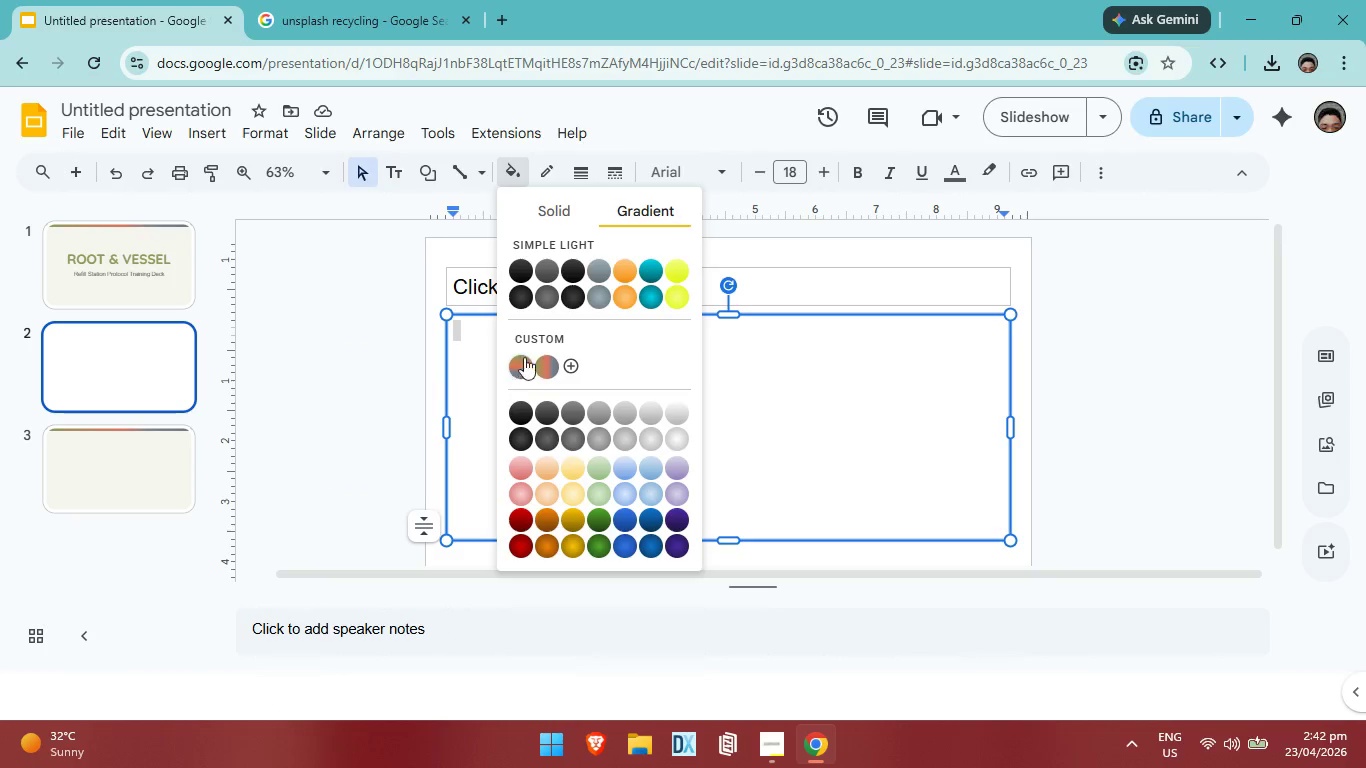 
left_click([563, 208])
 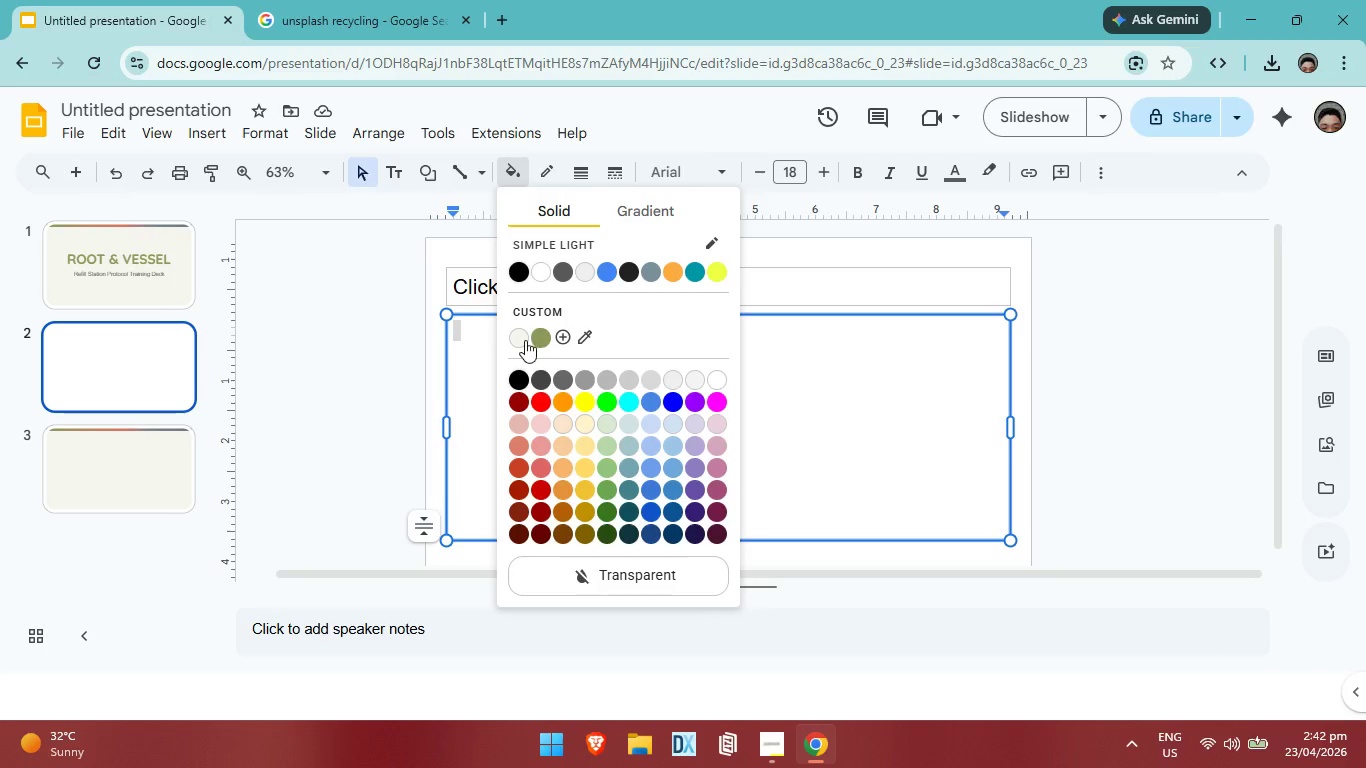 
left_click([520, 337])
 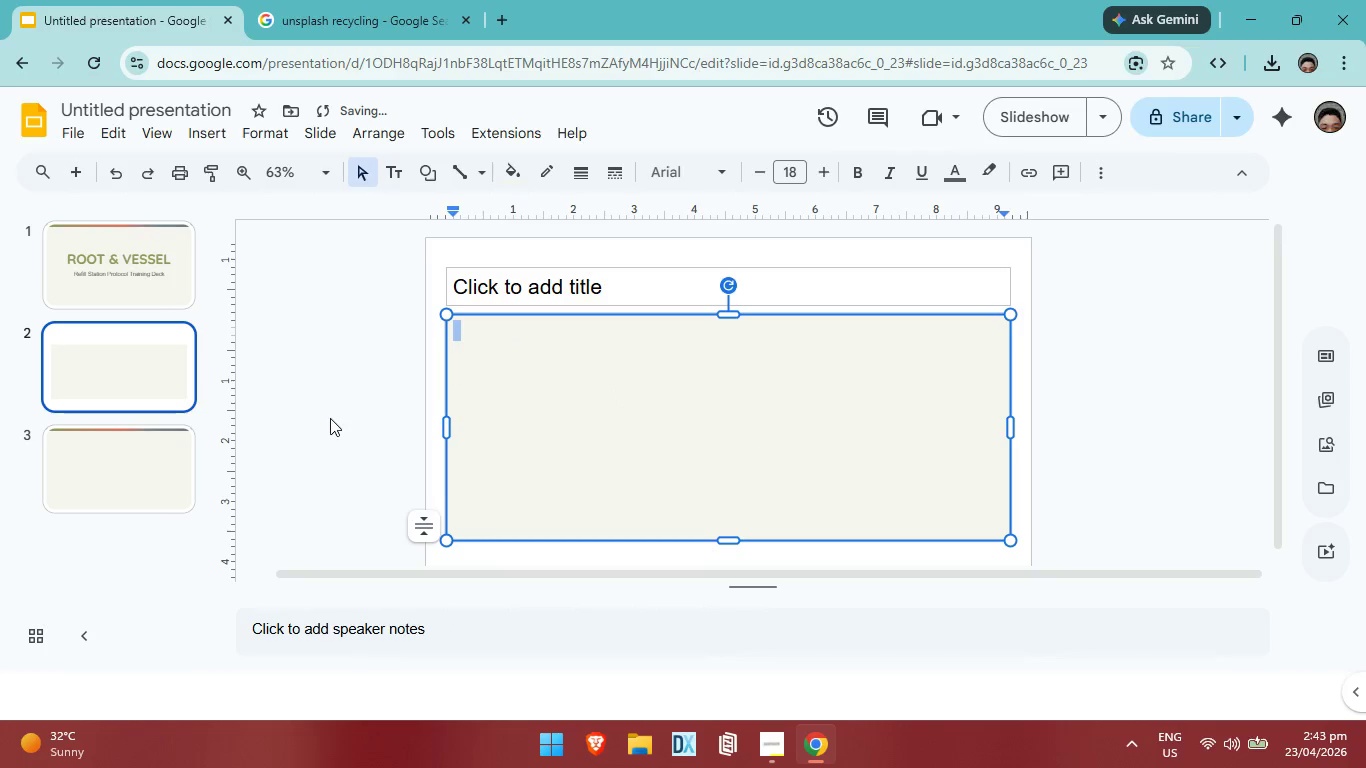 
left_click([329, 421])
 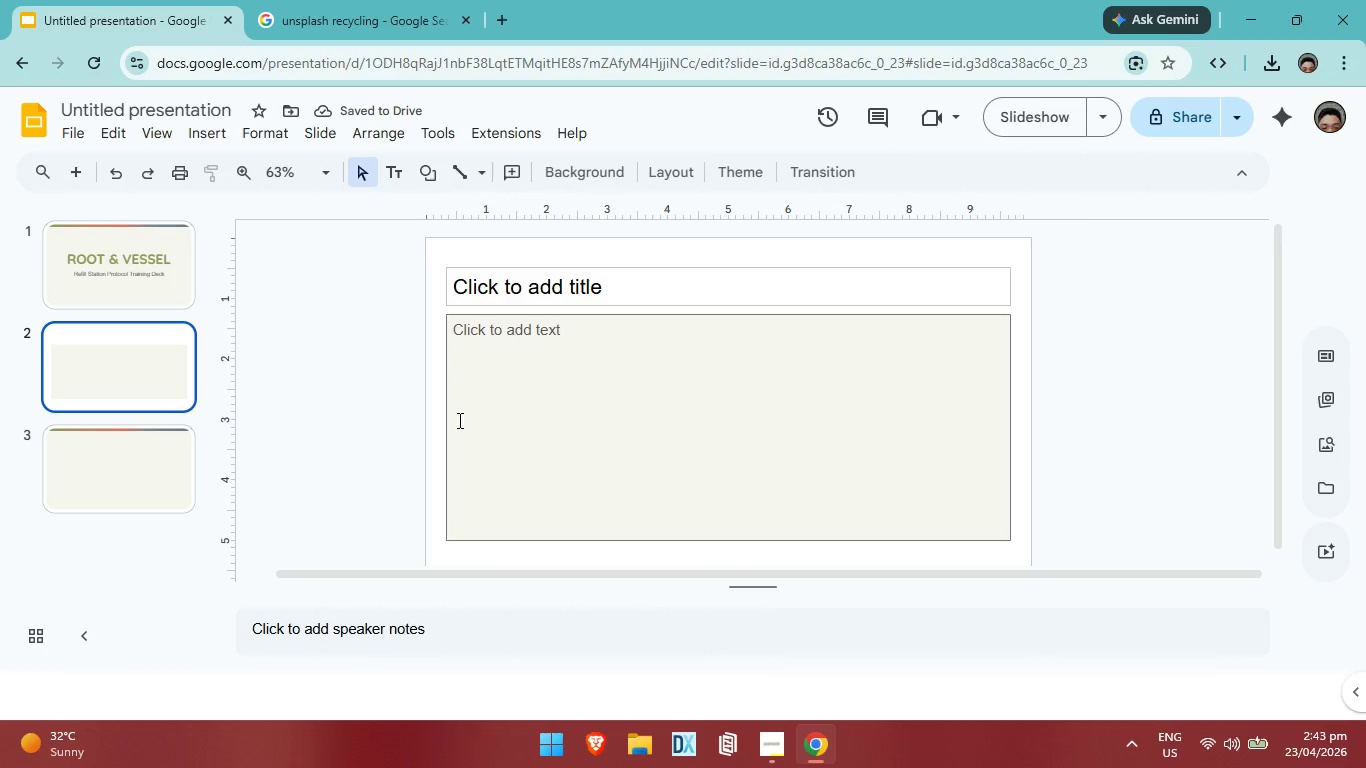 
key(Control+ControlLeft)
 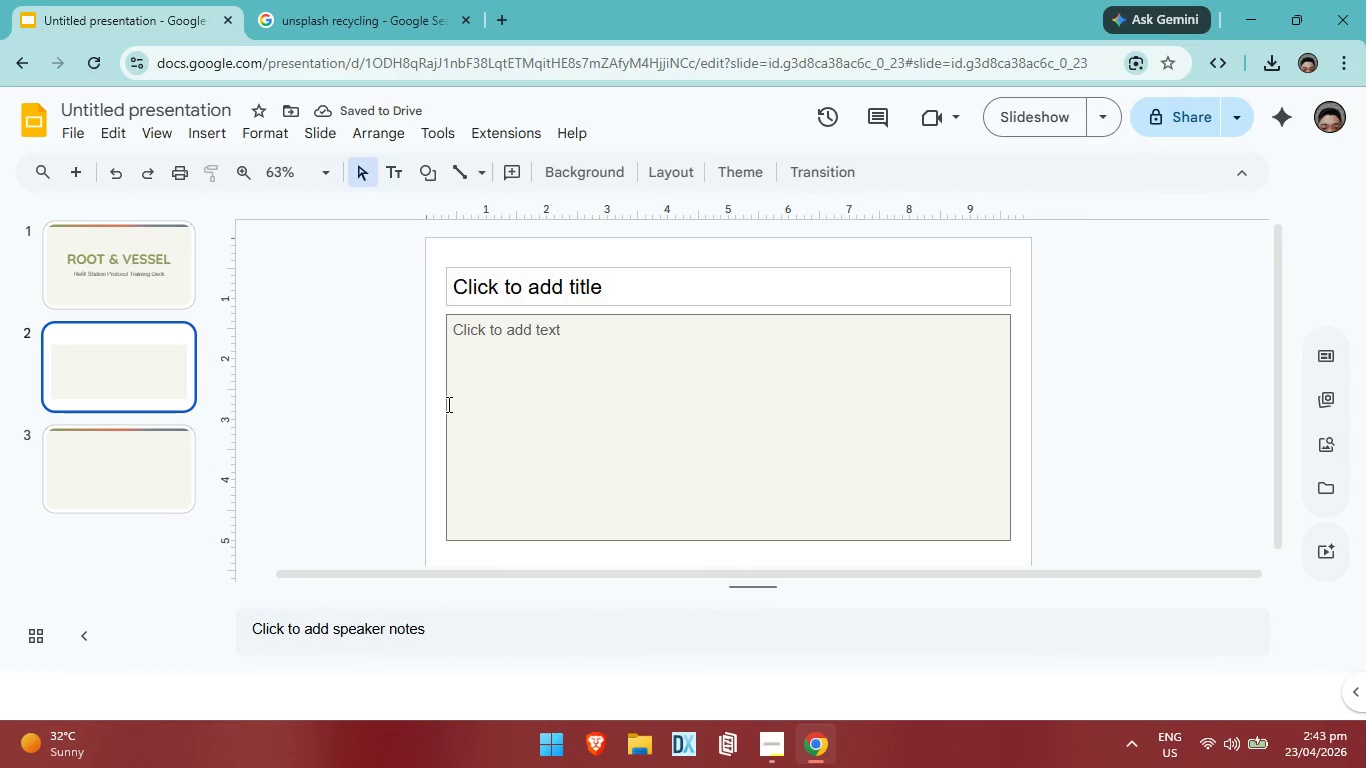 
key(Control+Z)
 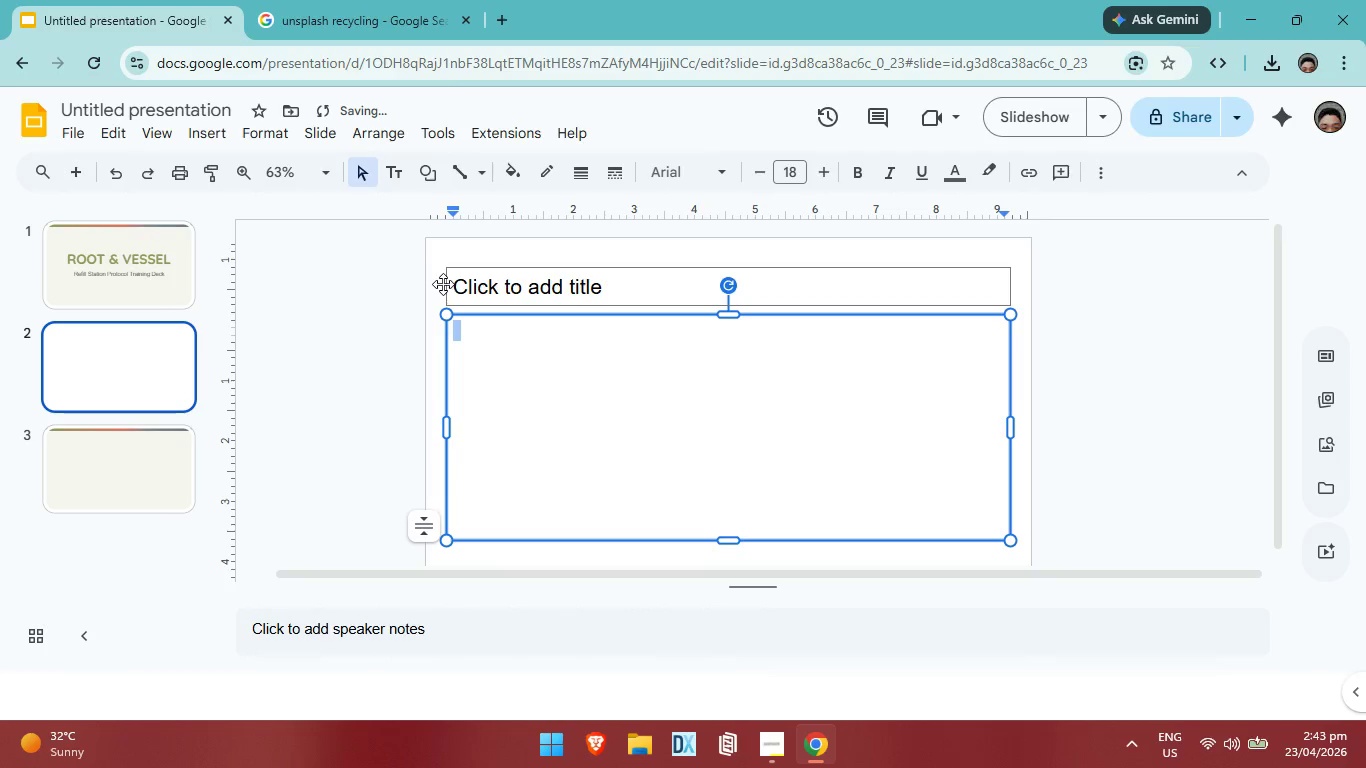 
left_click([443, 284])
 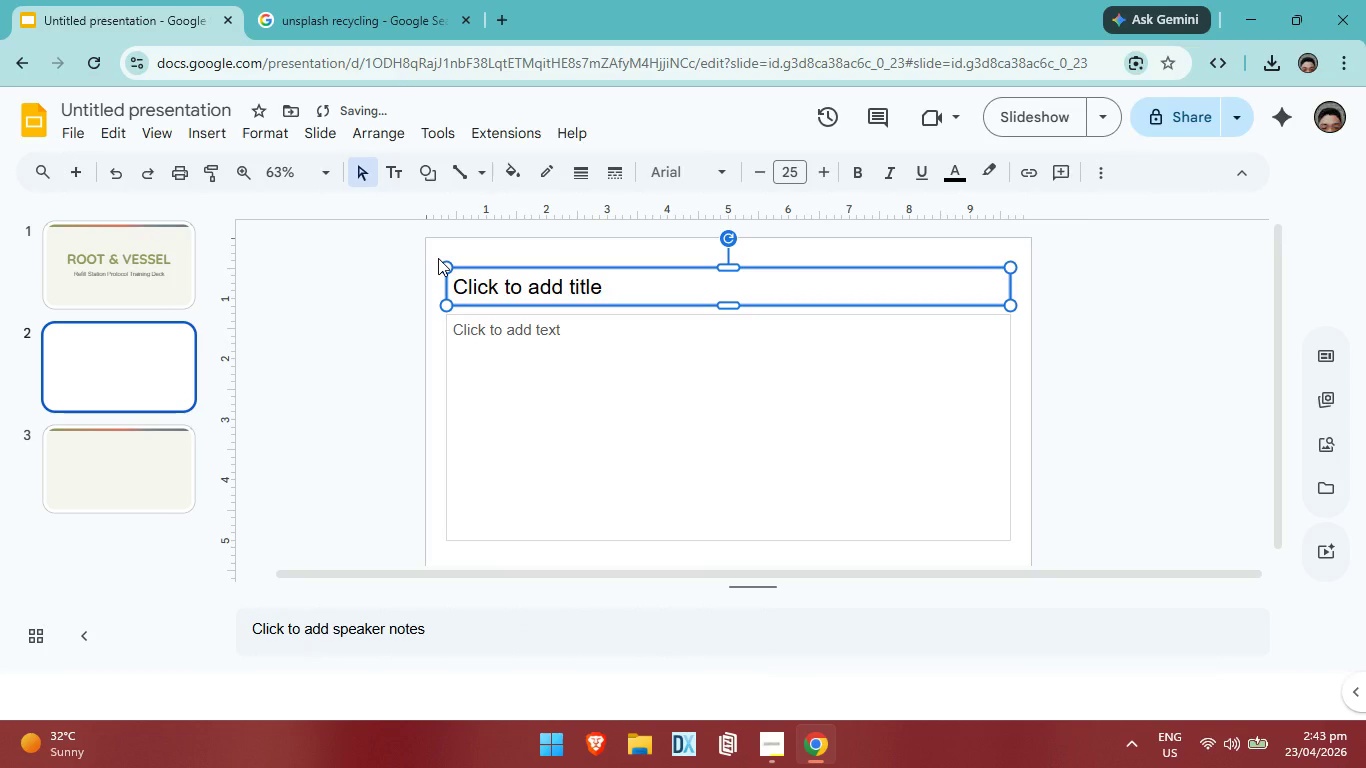 
left_click([438, 258])
 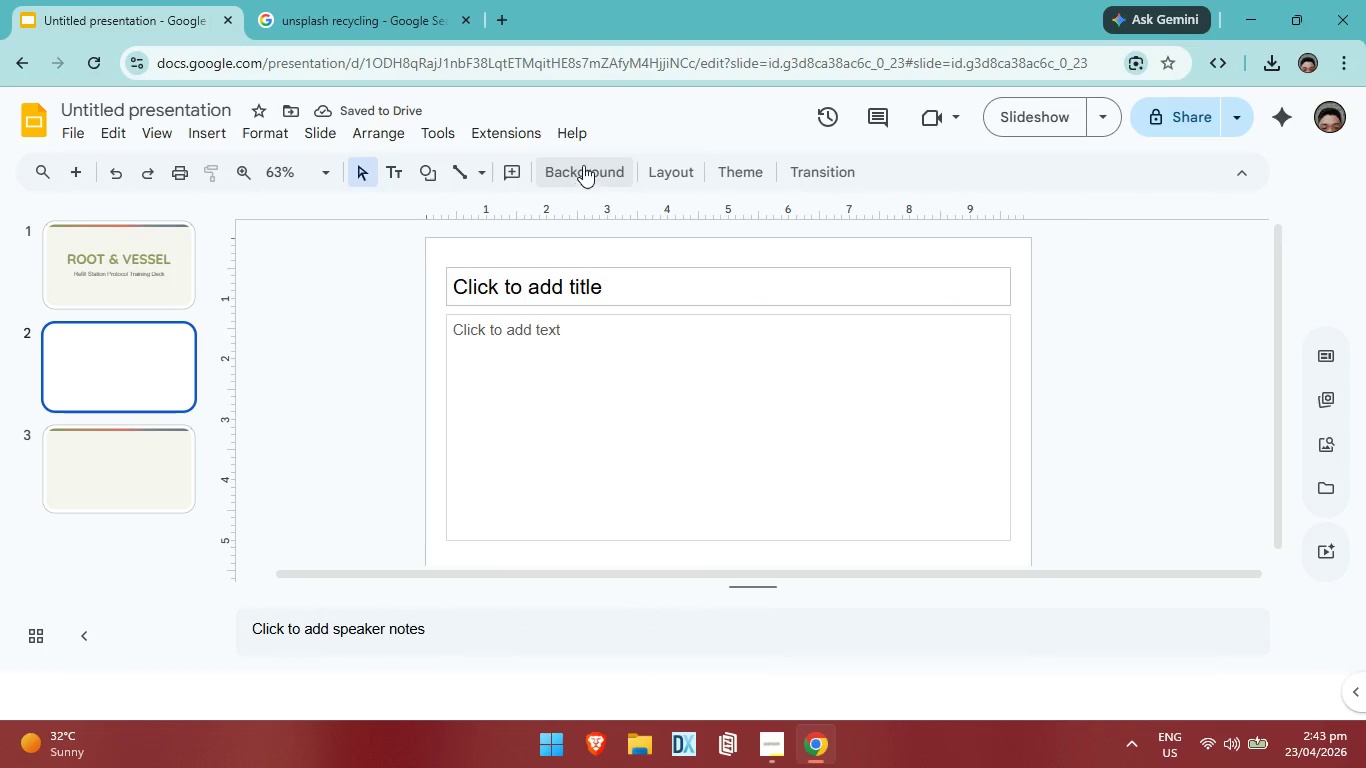 
left_click([583, 165])
 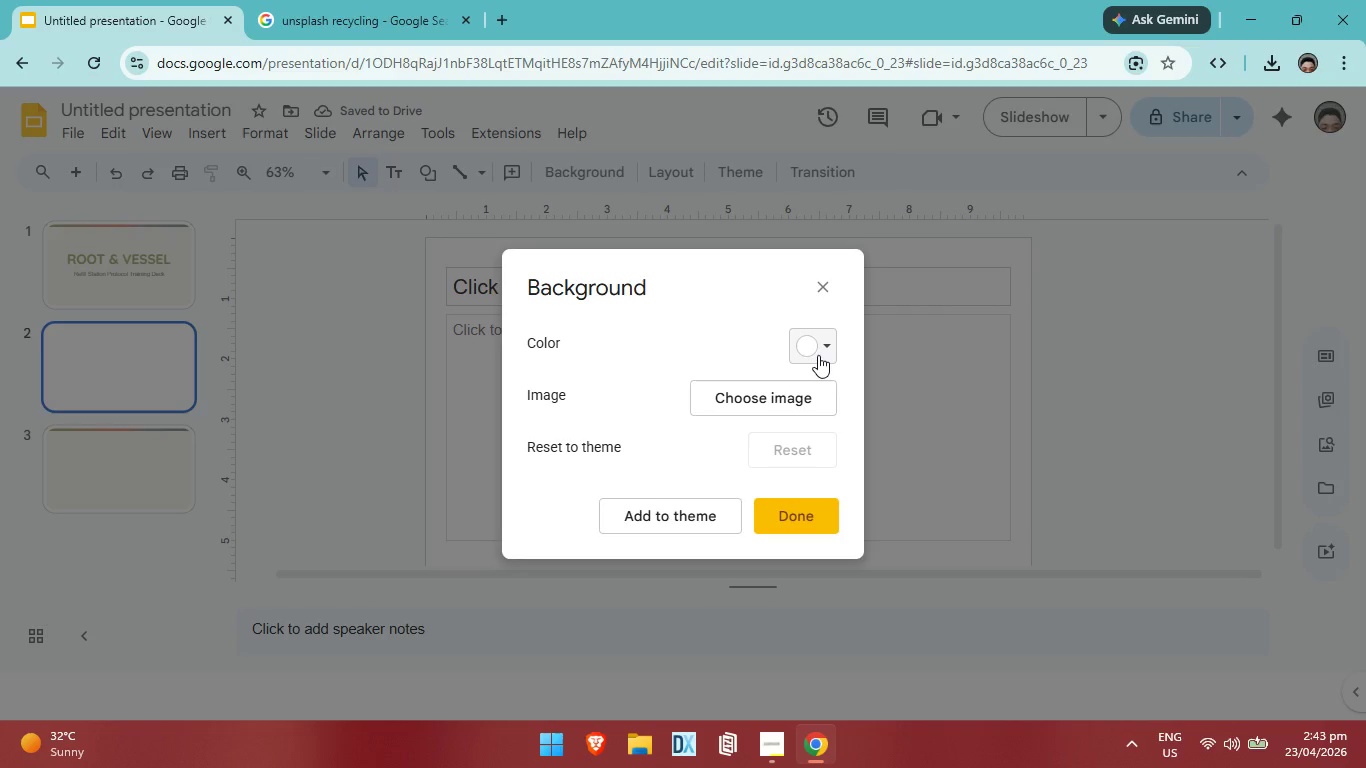 
left_click([819, 353])
 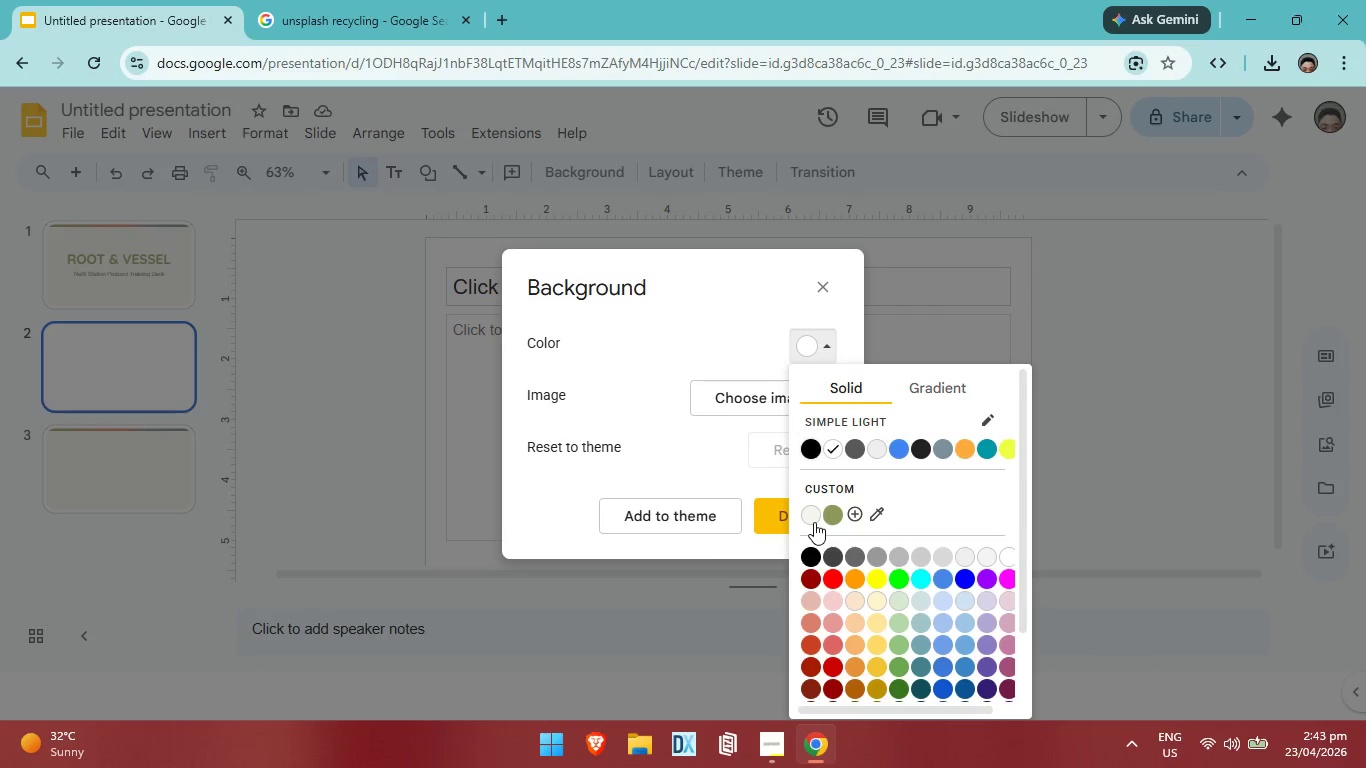 
left_click([814, 522])
 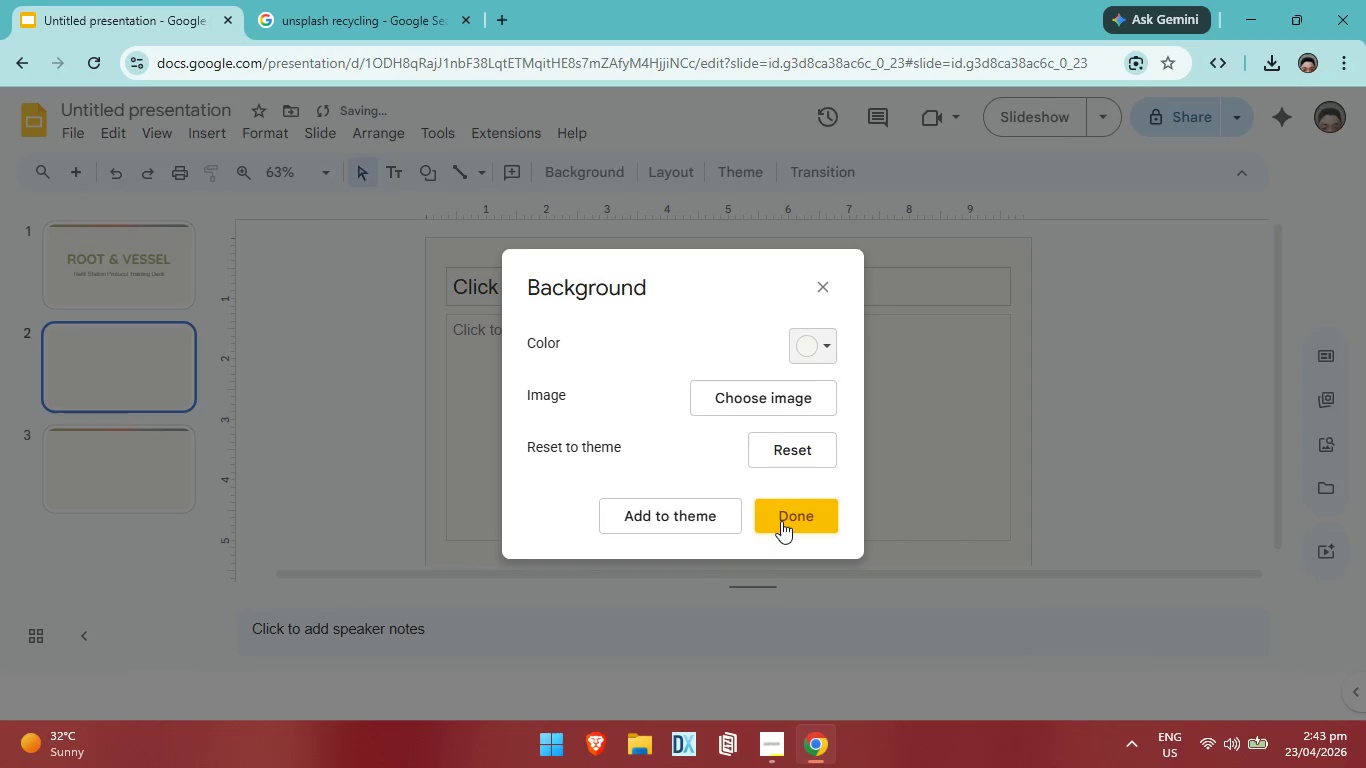 
left_click([781, 521])
 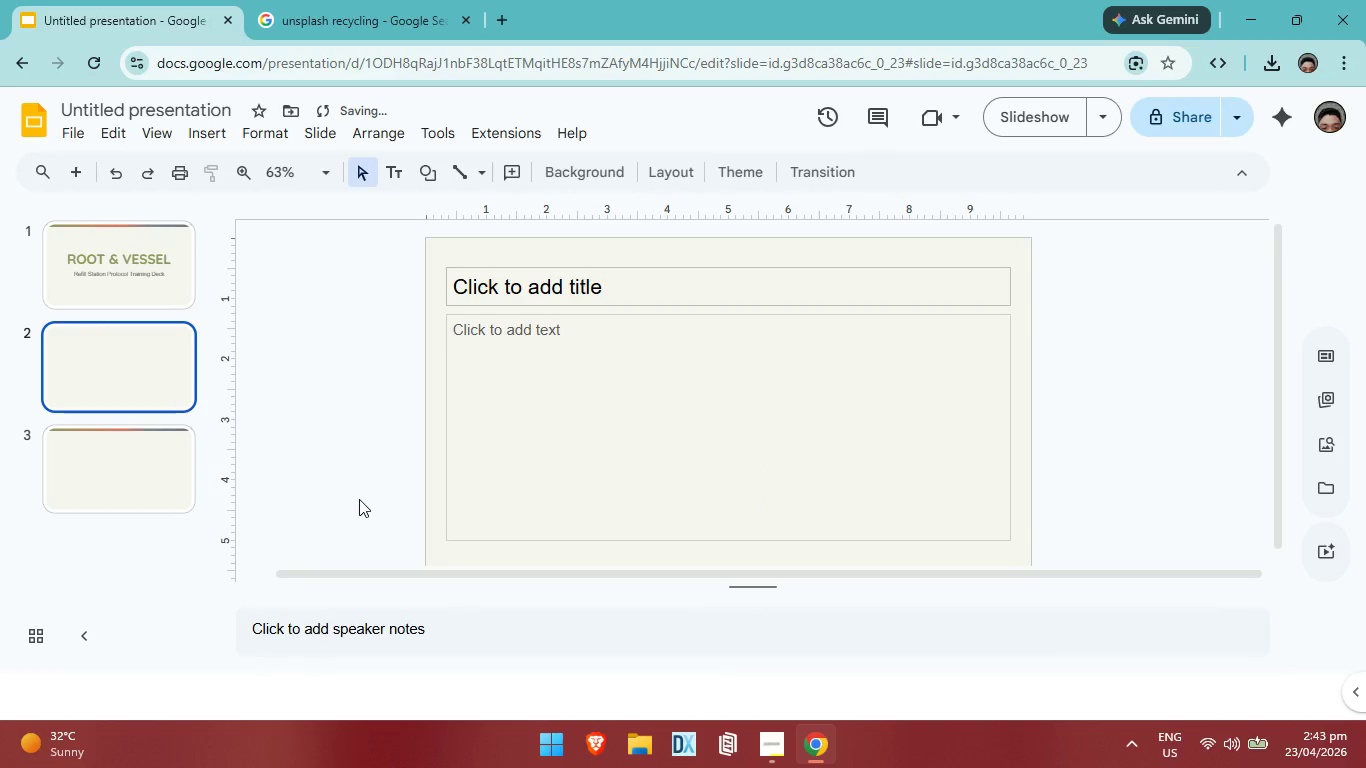 
left_click([359, 499])
 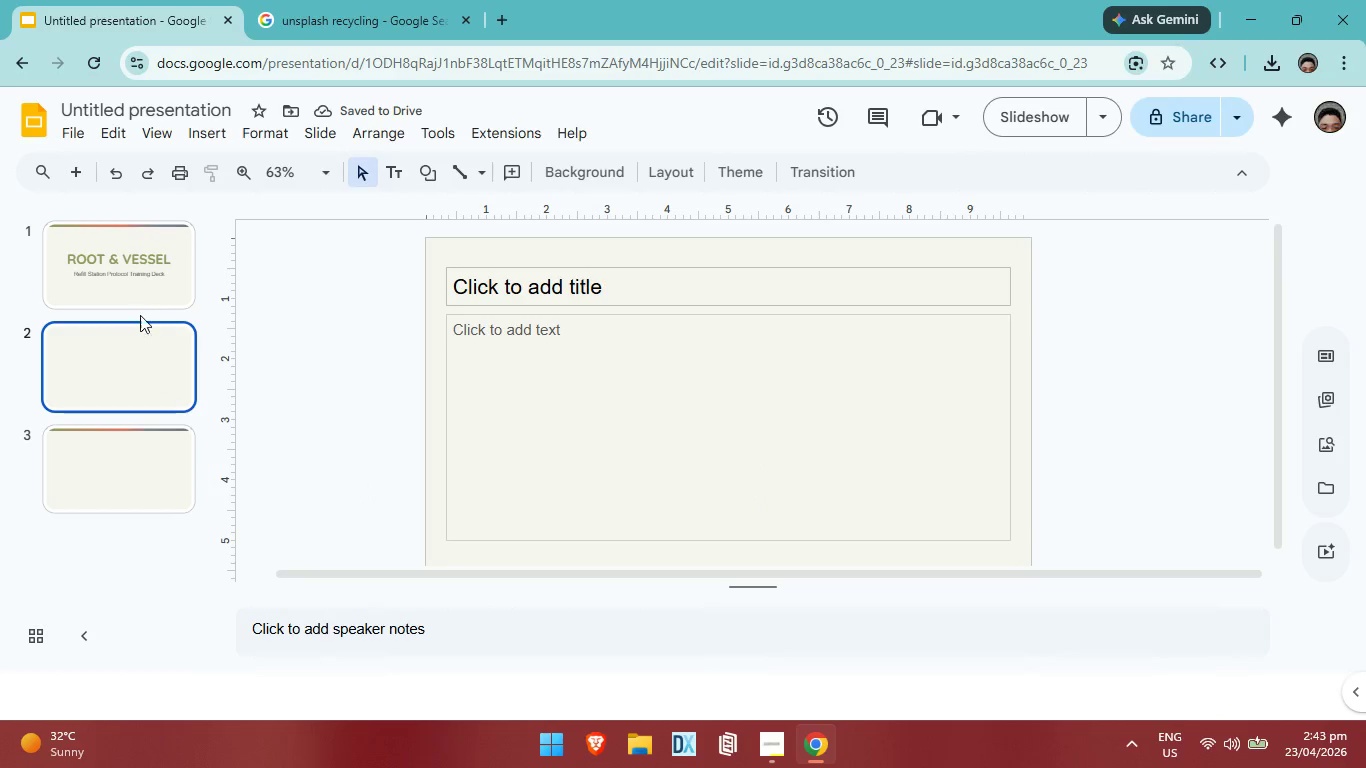 
left_click([142, 346])
 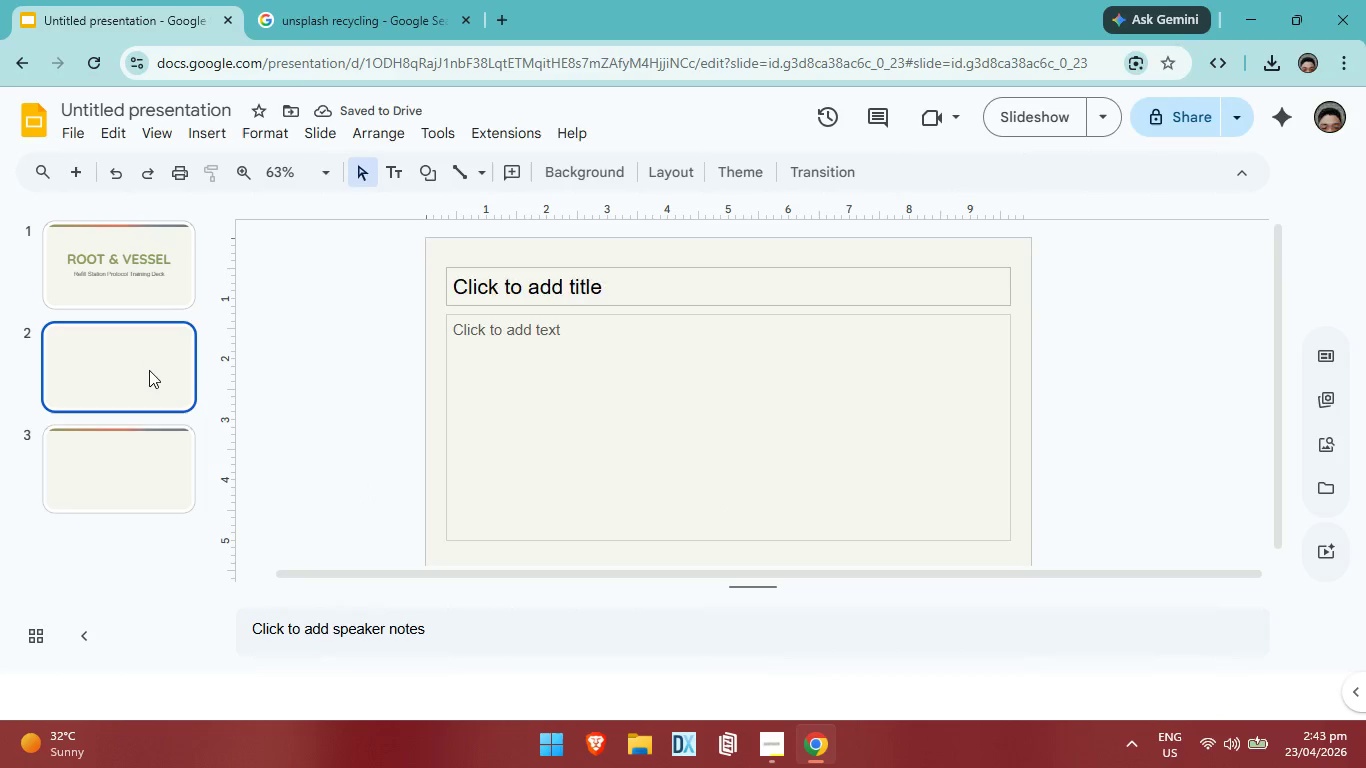 
key(Backspace)
 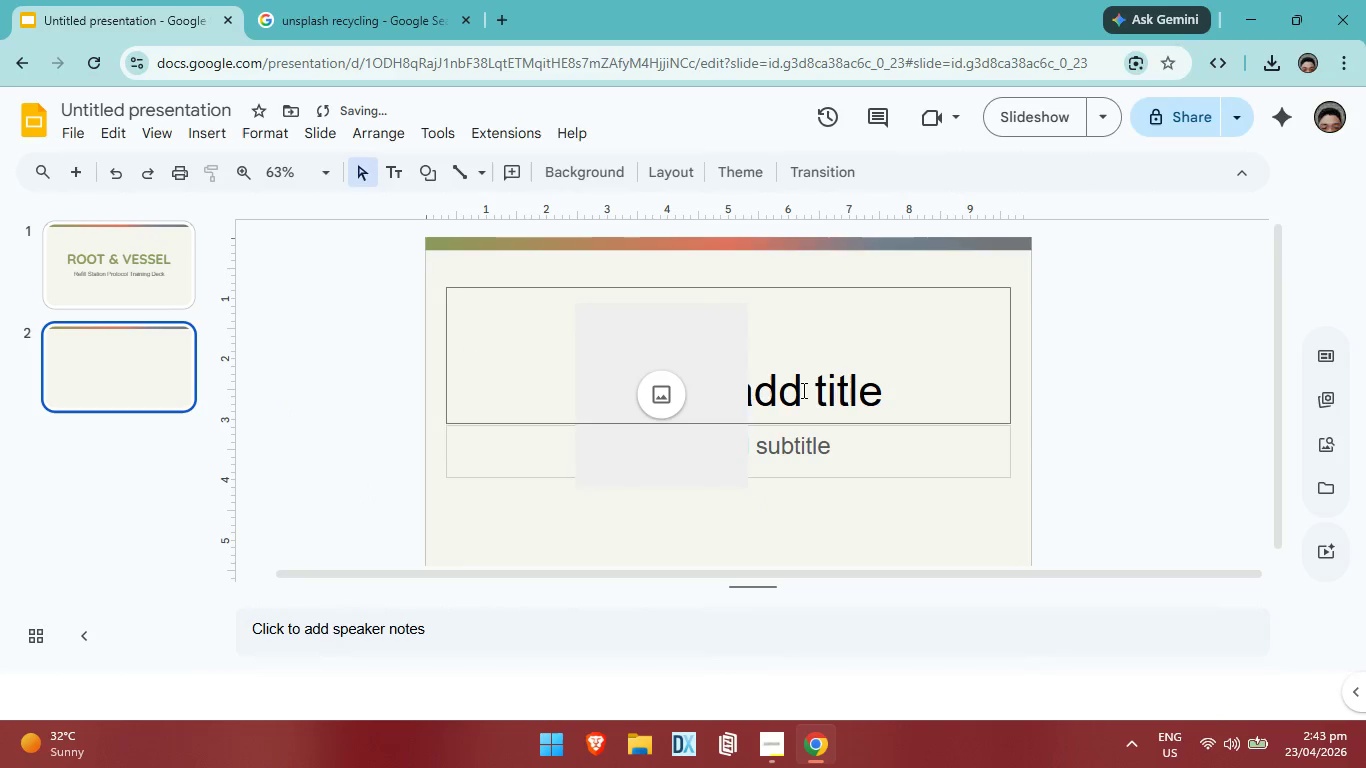 
left_click([671, 394])
 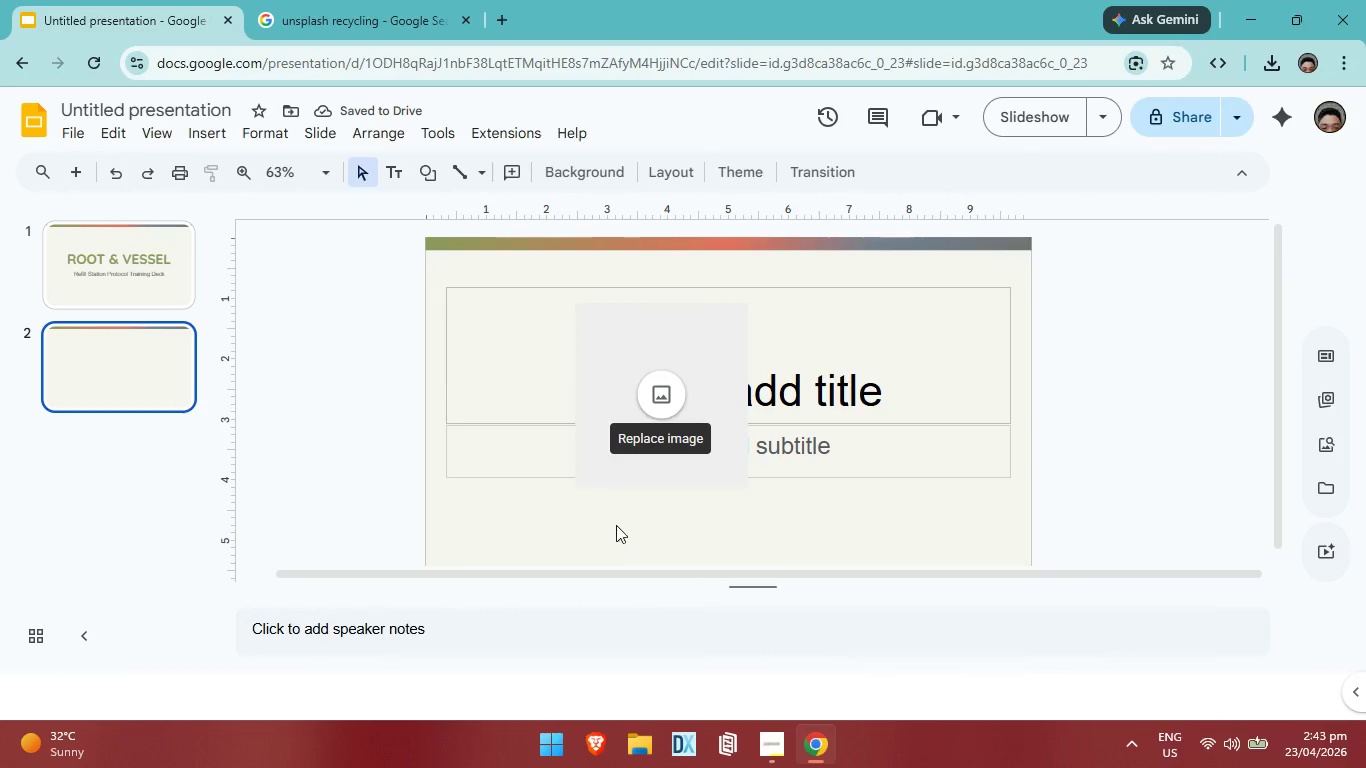 
double_click([617, 439])
 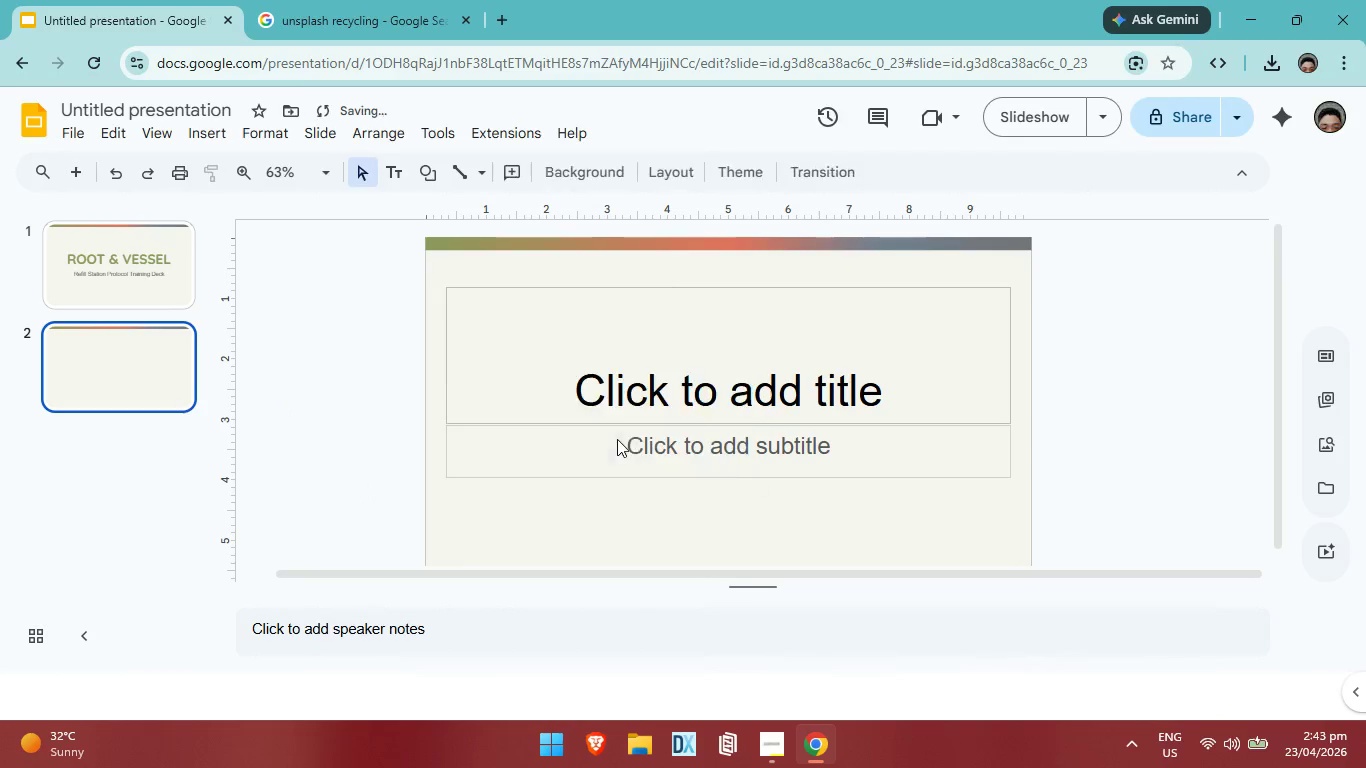 
key(Backspace)
 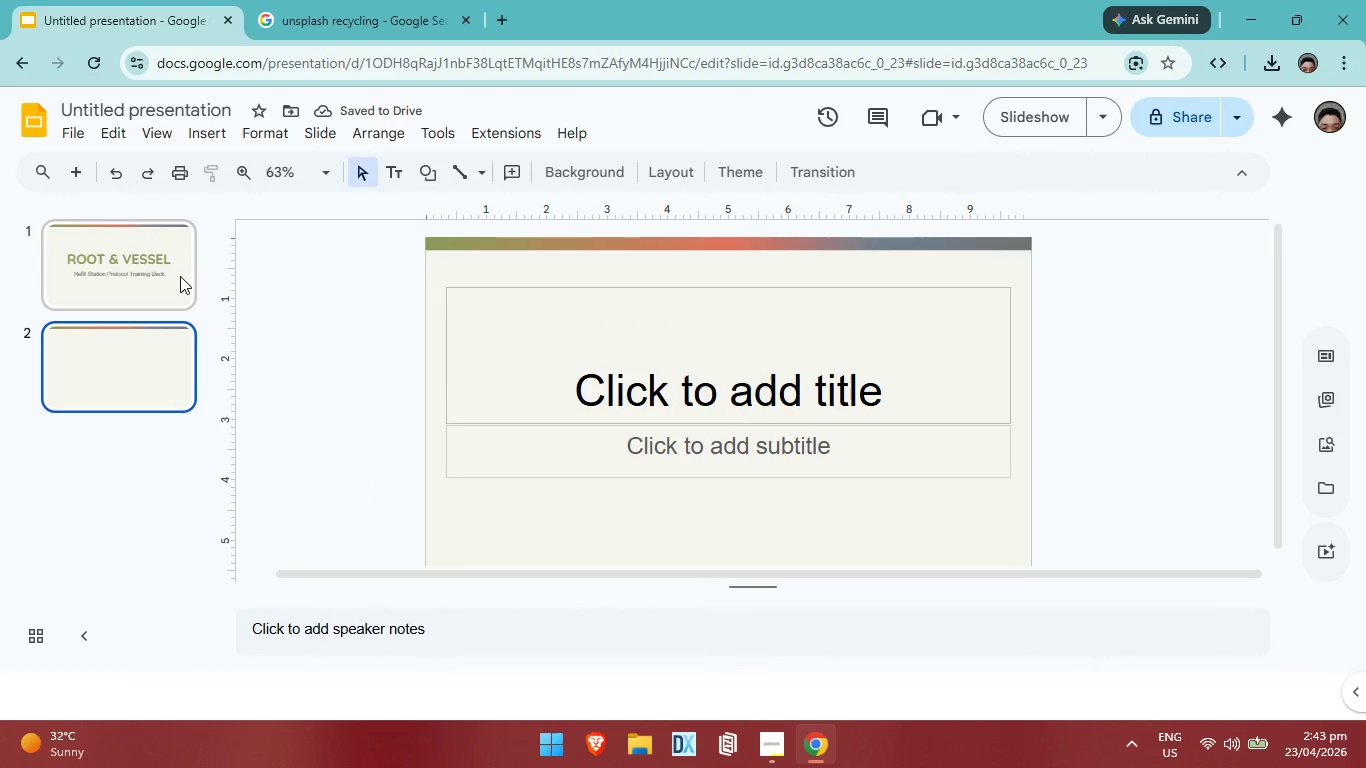 
left_click([166, 141])
 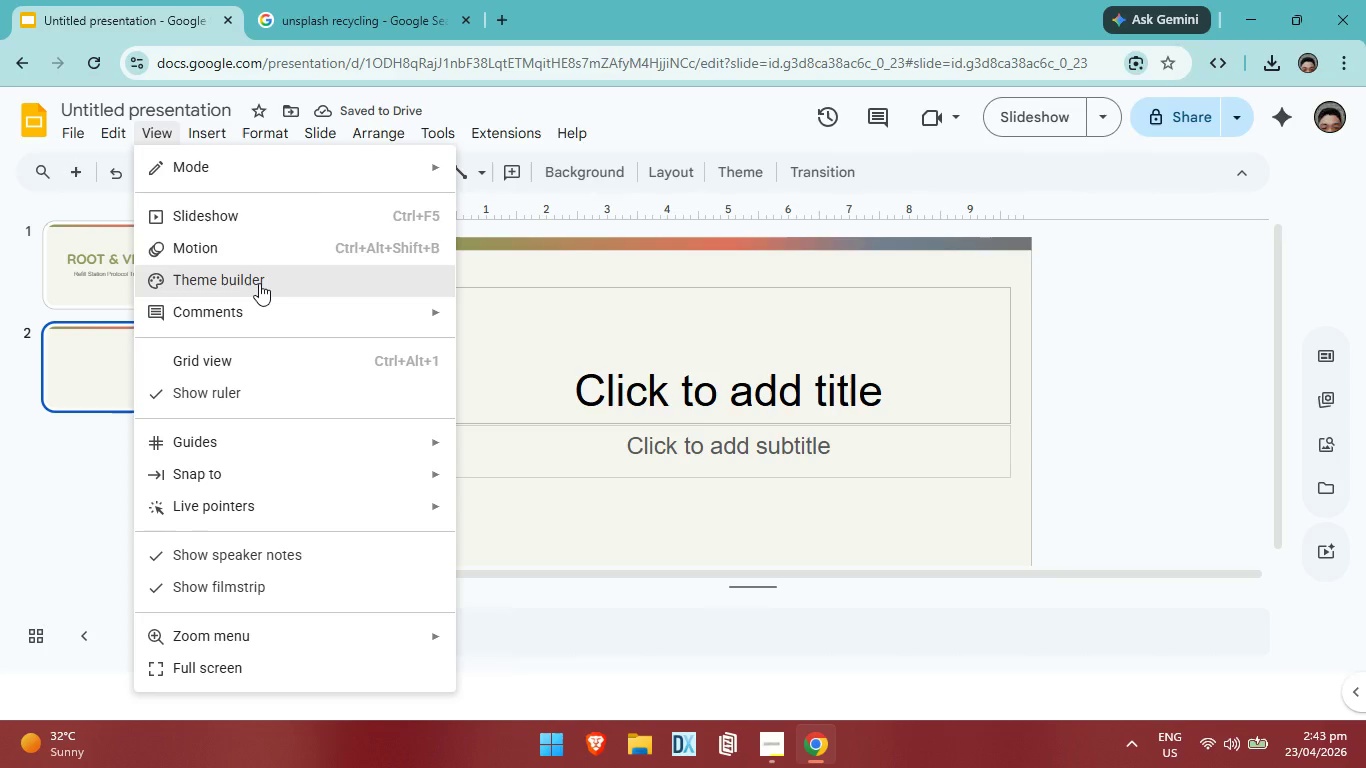 
left_click([259, 283])
 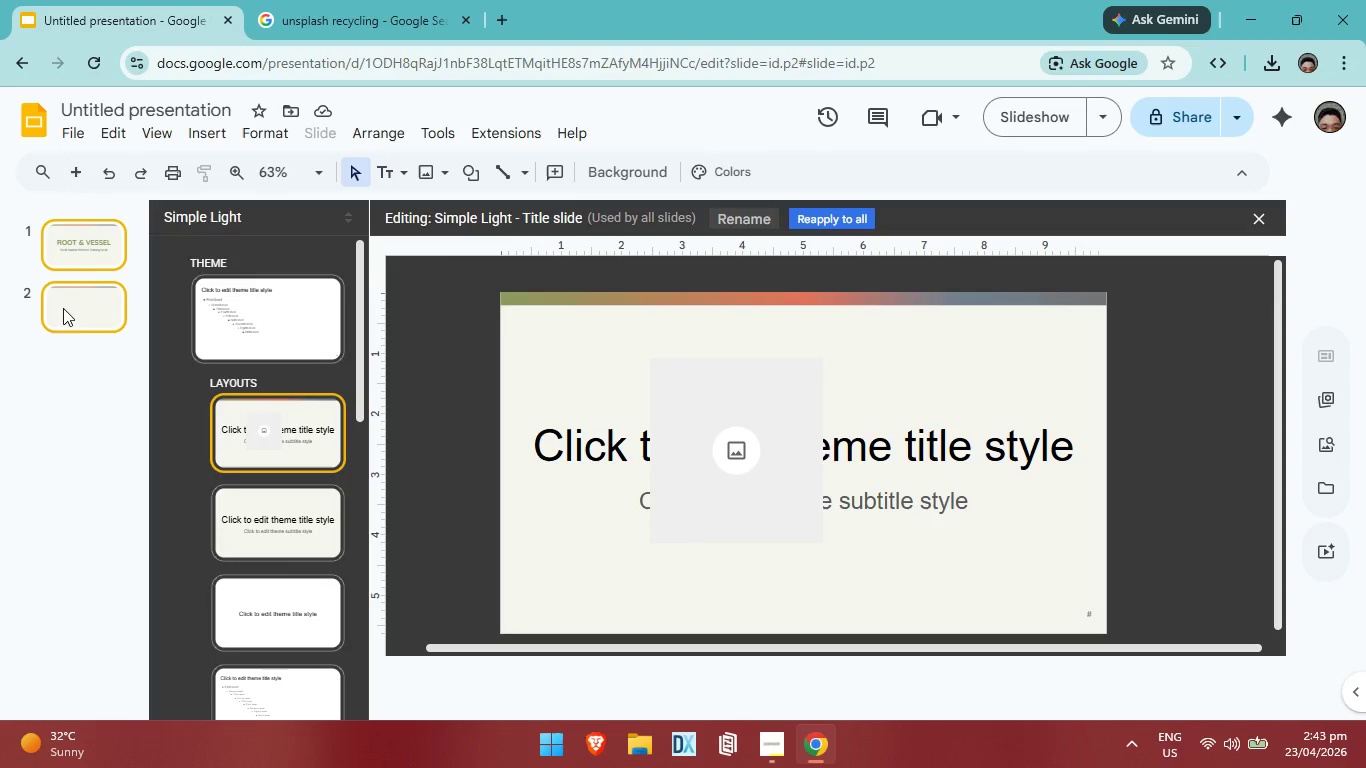 
left_click([755, 430])
 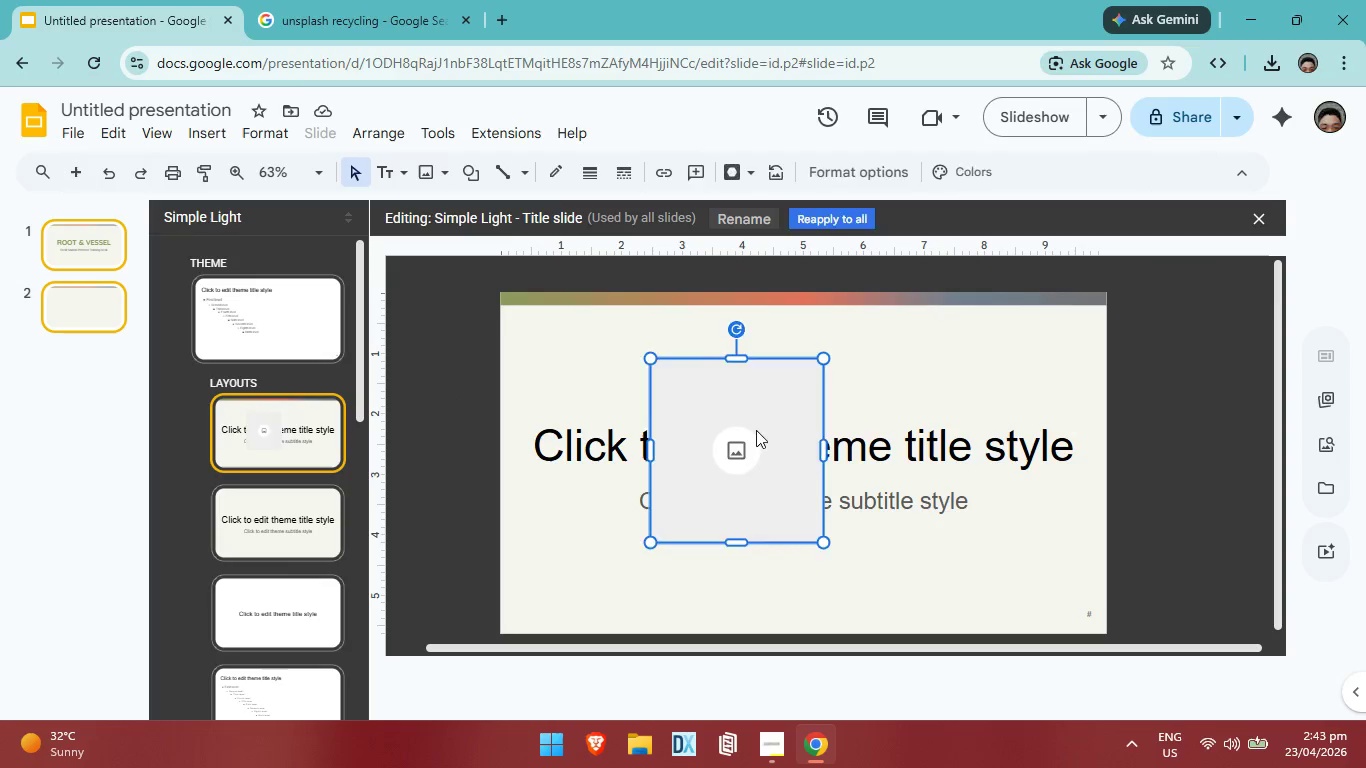 
key(Backspace)
 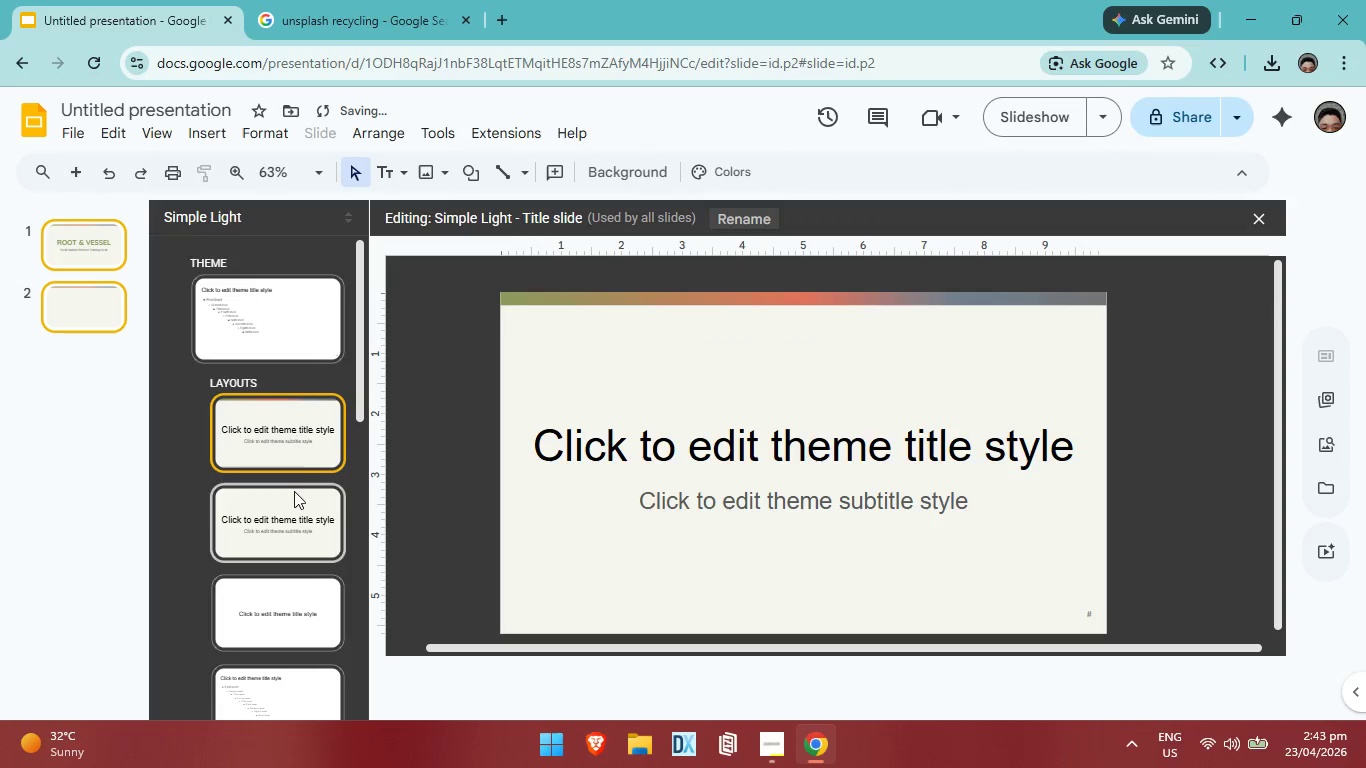 
left_click([293, 434])
 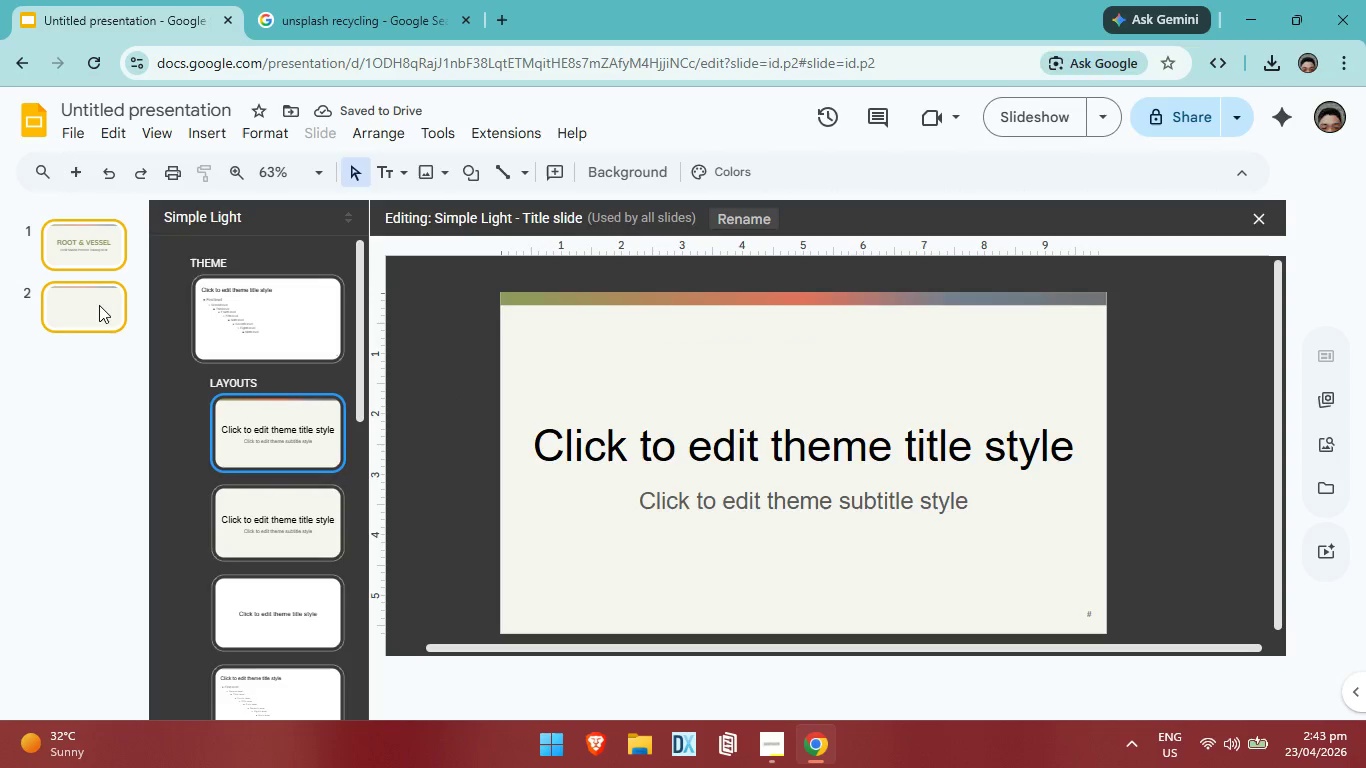 
left_click([99, 305])
 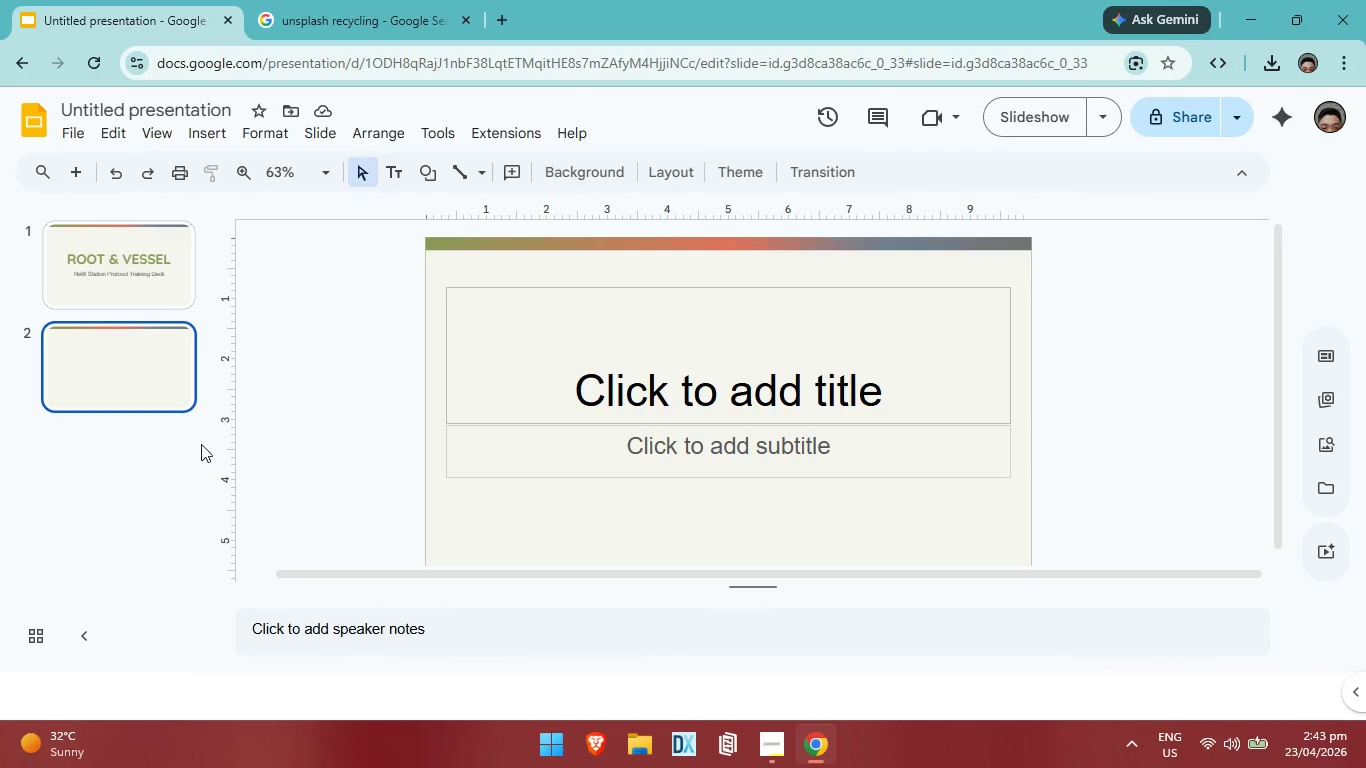 
double_click([117, 366])
 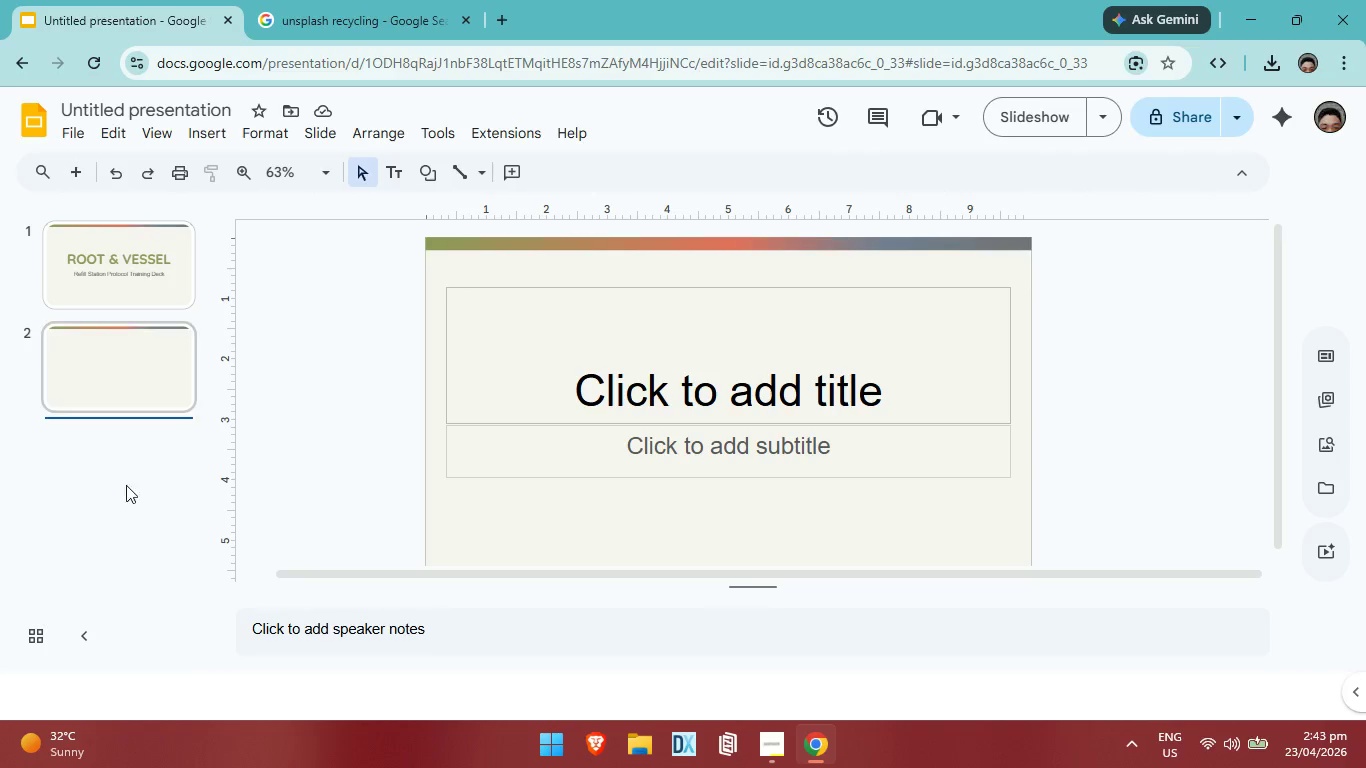 
left_click([125, 359])
 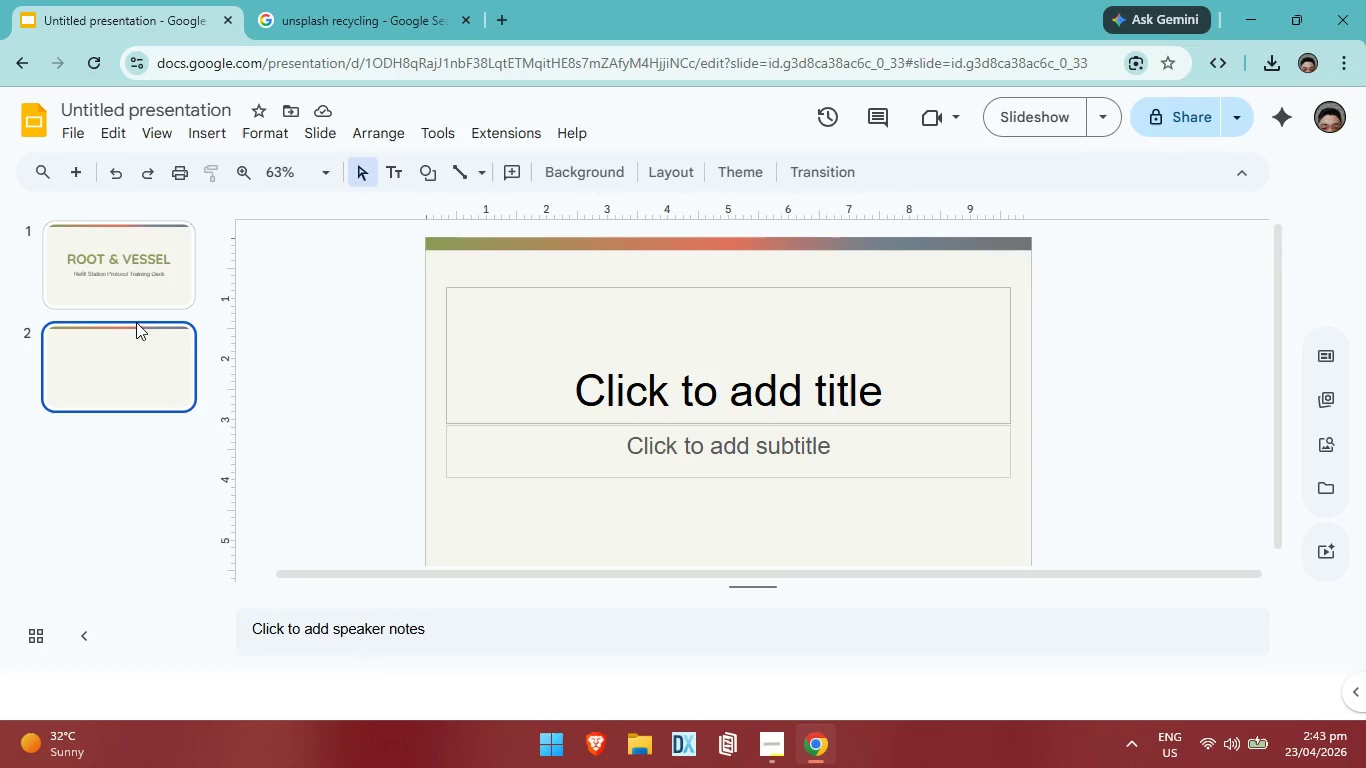 
scroll: coordinate [124, 467], scroll_direction: down, amount: 1.0
 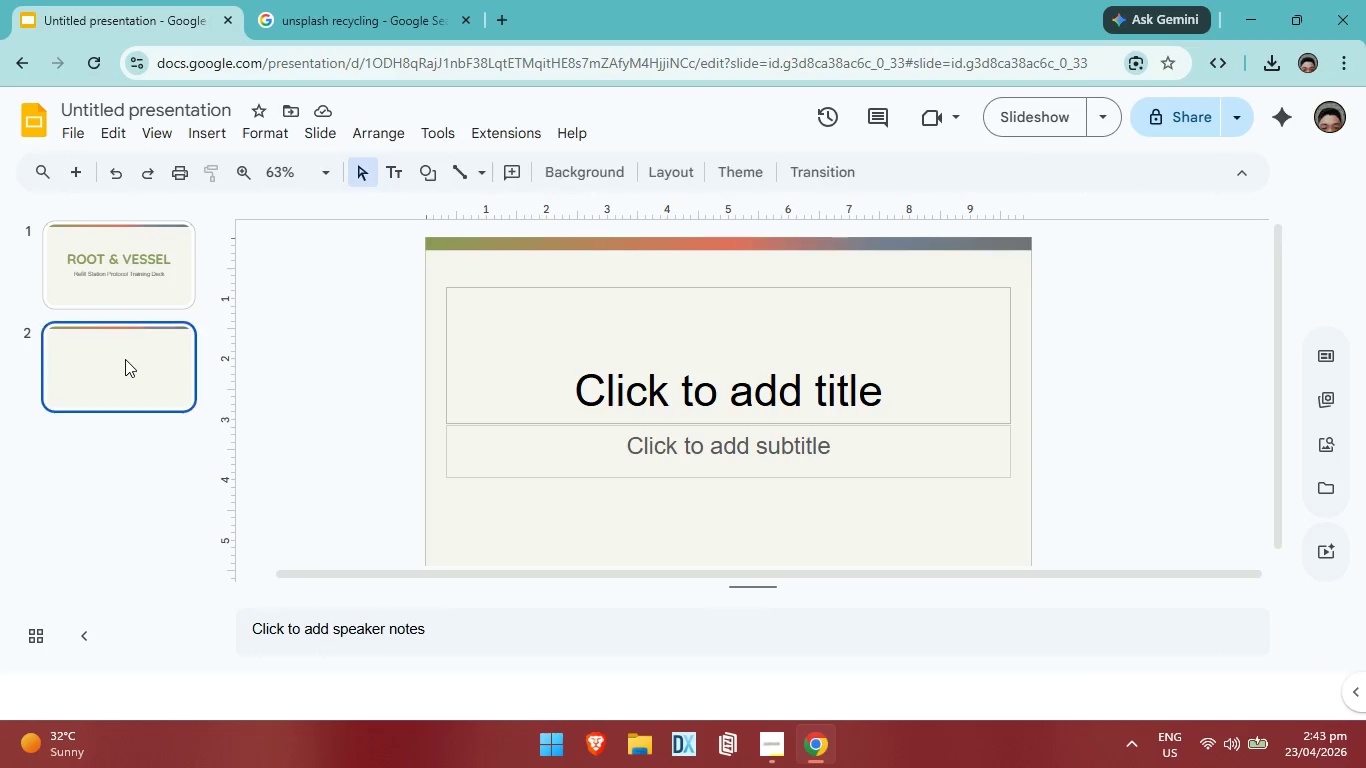 
double_click([151, 375])
 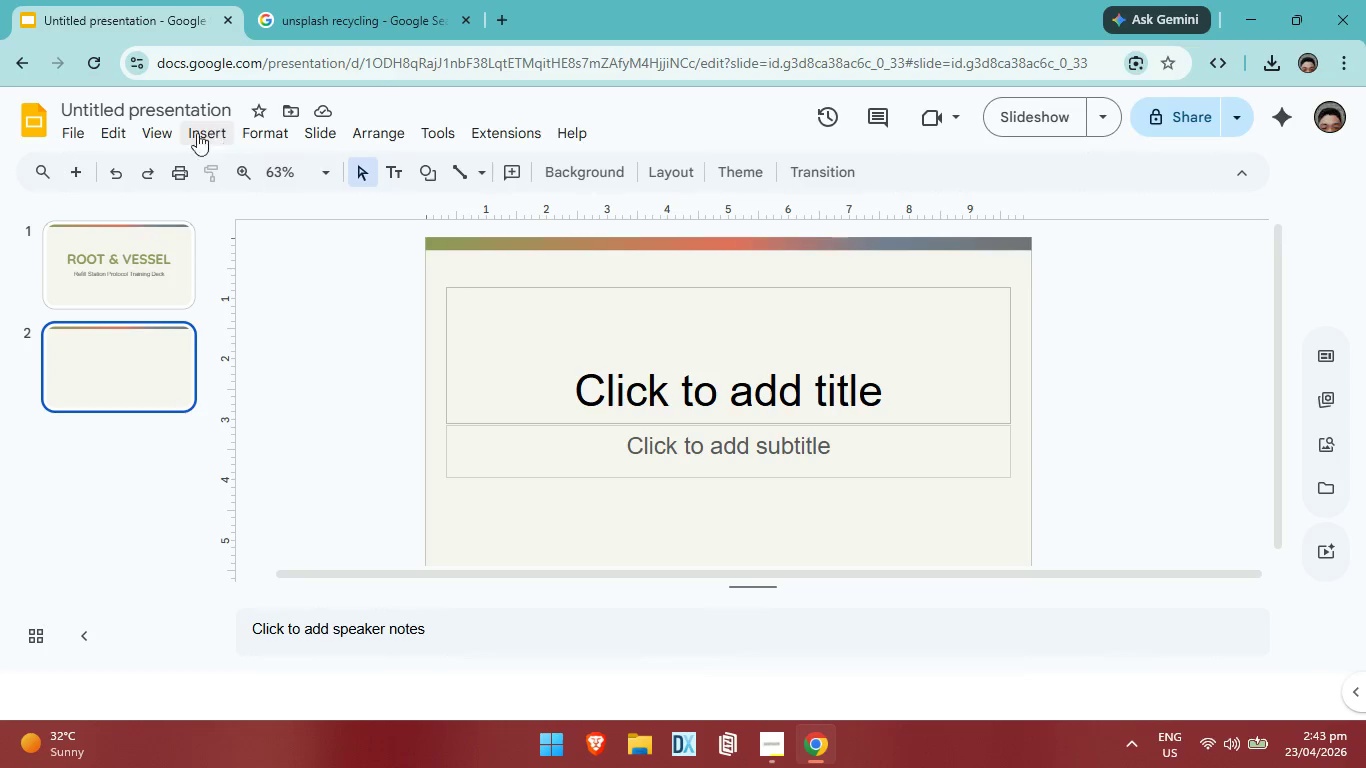 
left_click([142, 133])
 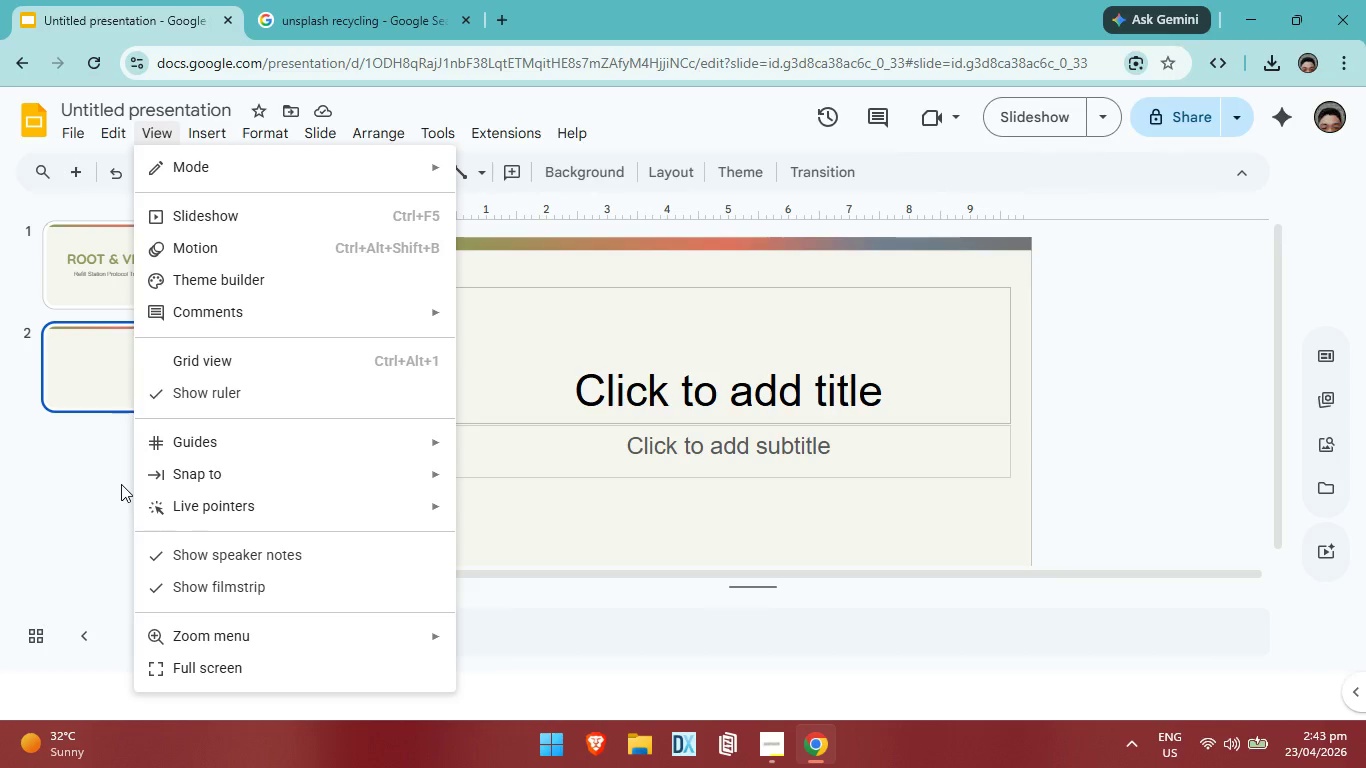 
left_click([263, 273])
 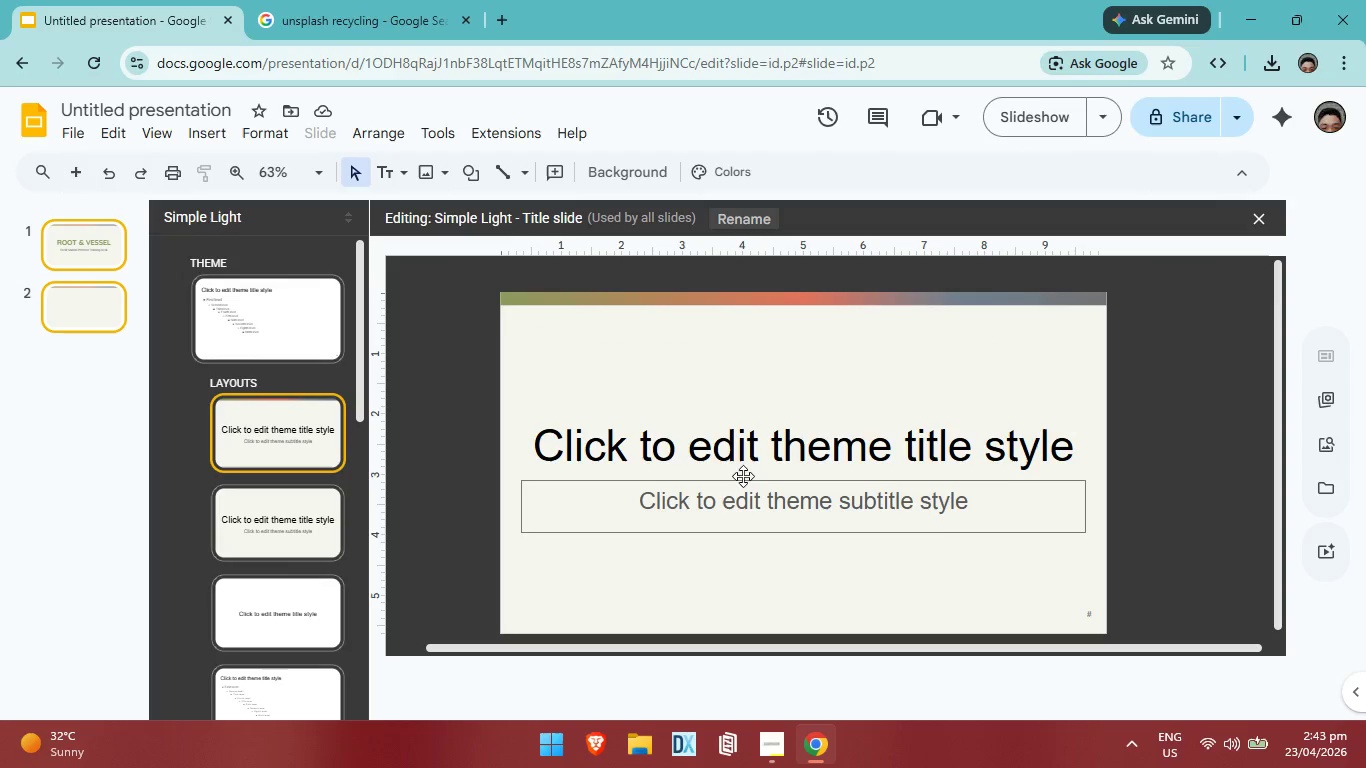 
wait(8.41)
 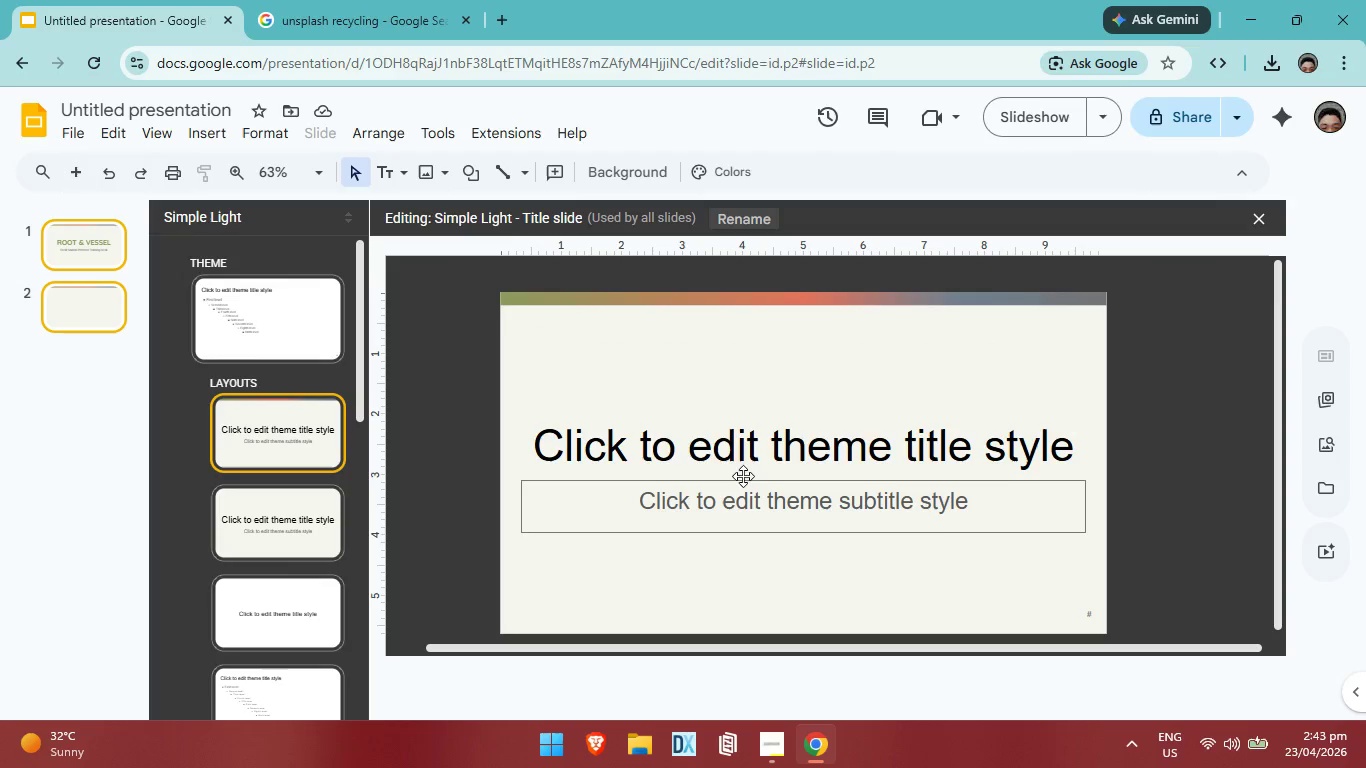 
left_click([92, 296])
 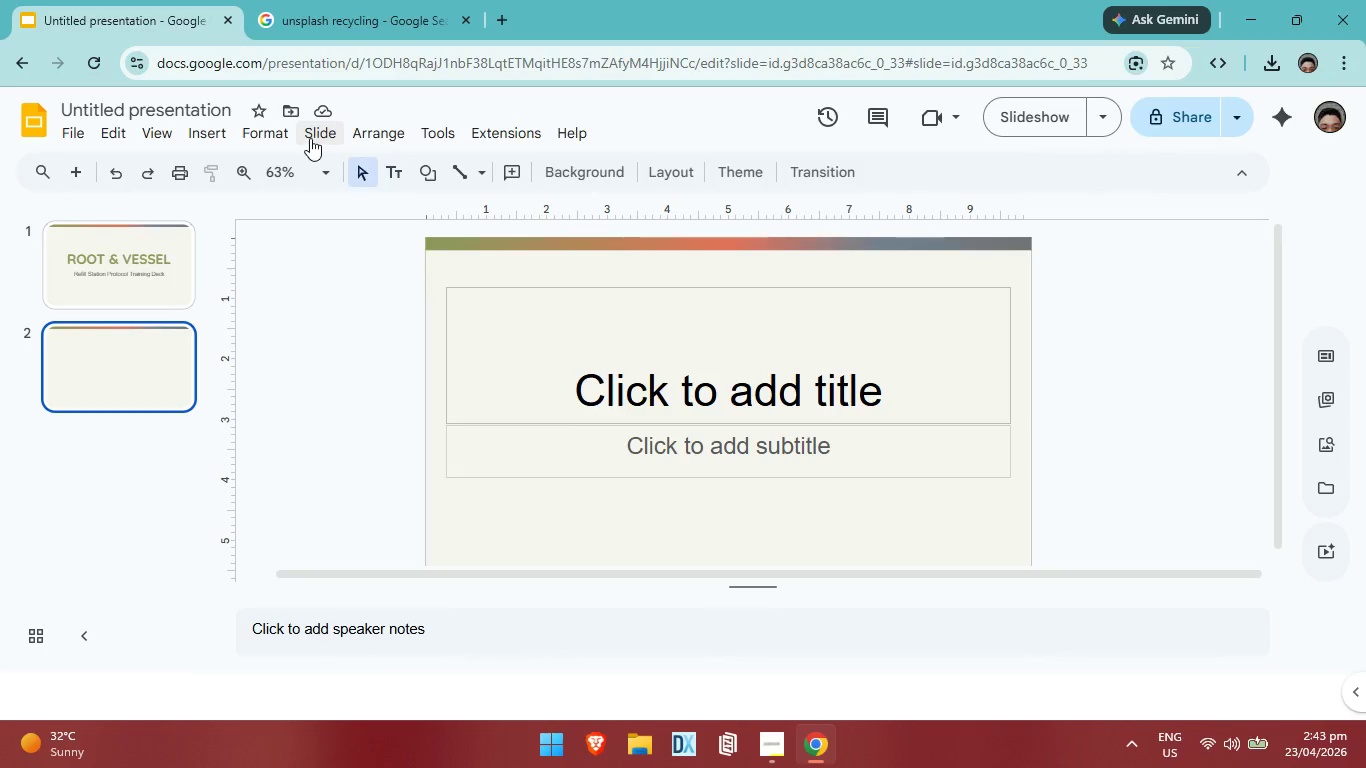 
left_click([310, 137])
 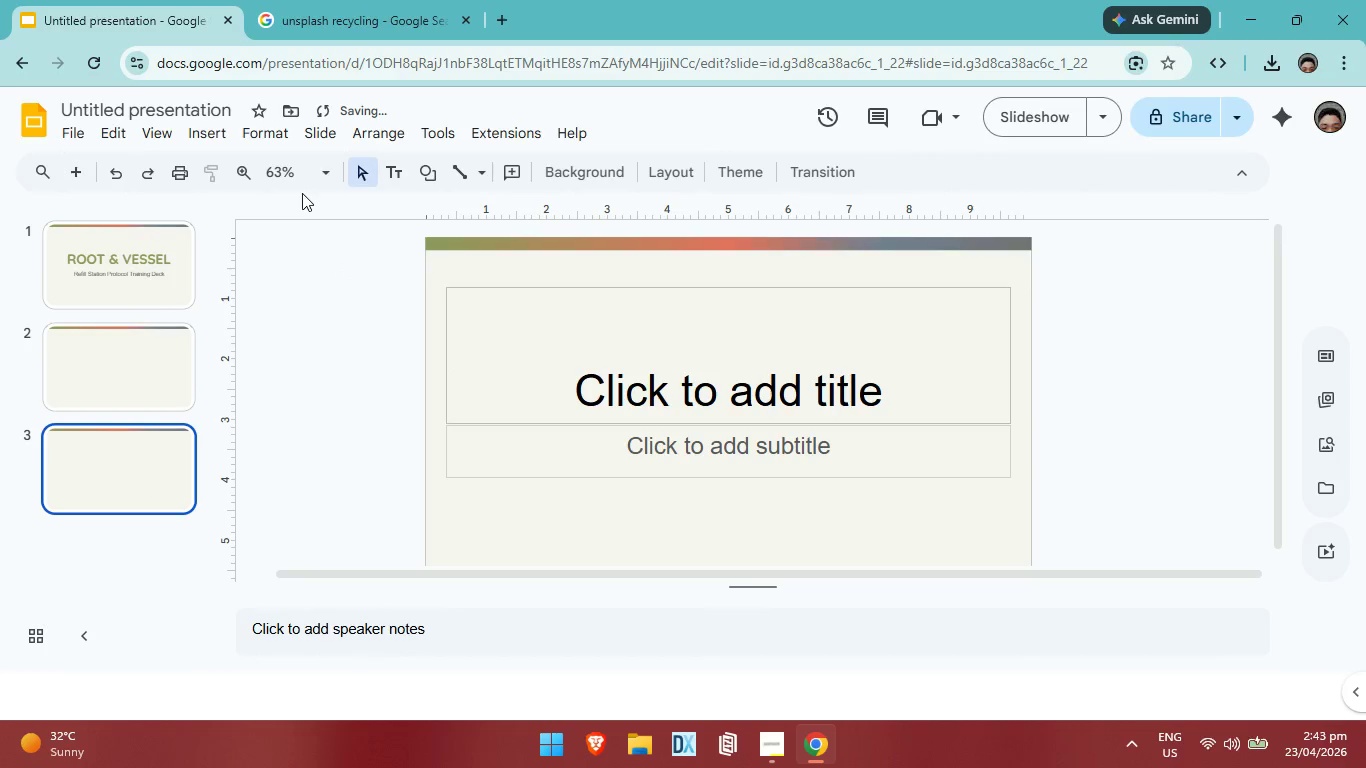 
left_click([322, 135])
 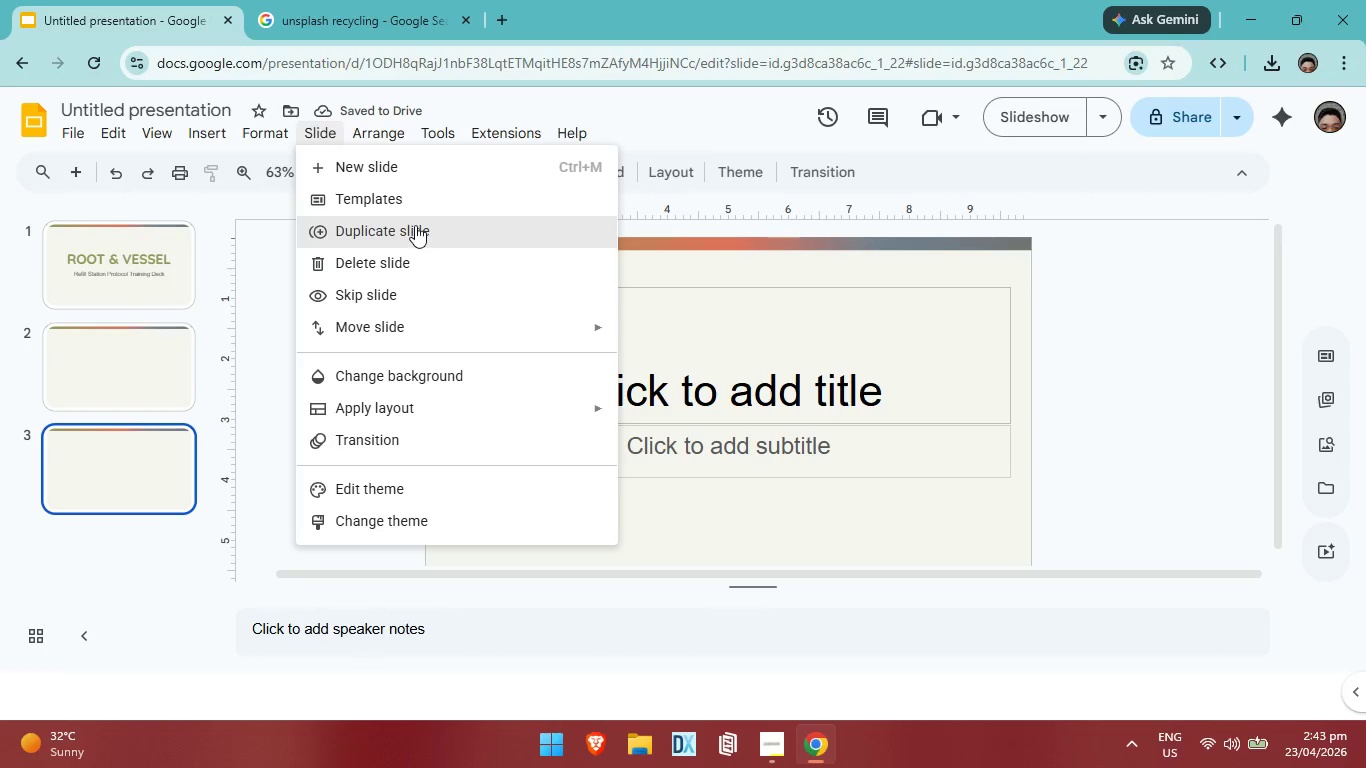 
left_click([415, 225])
 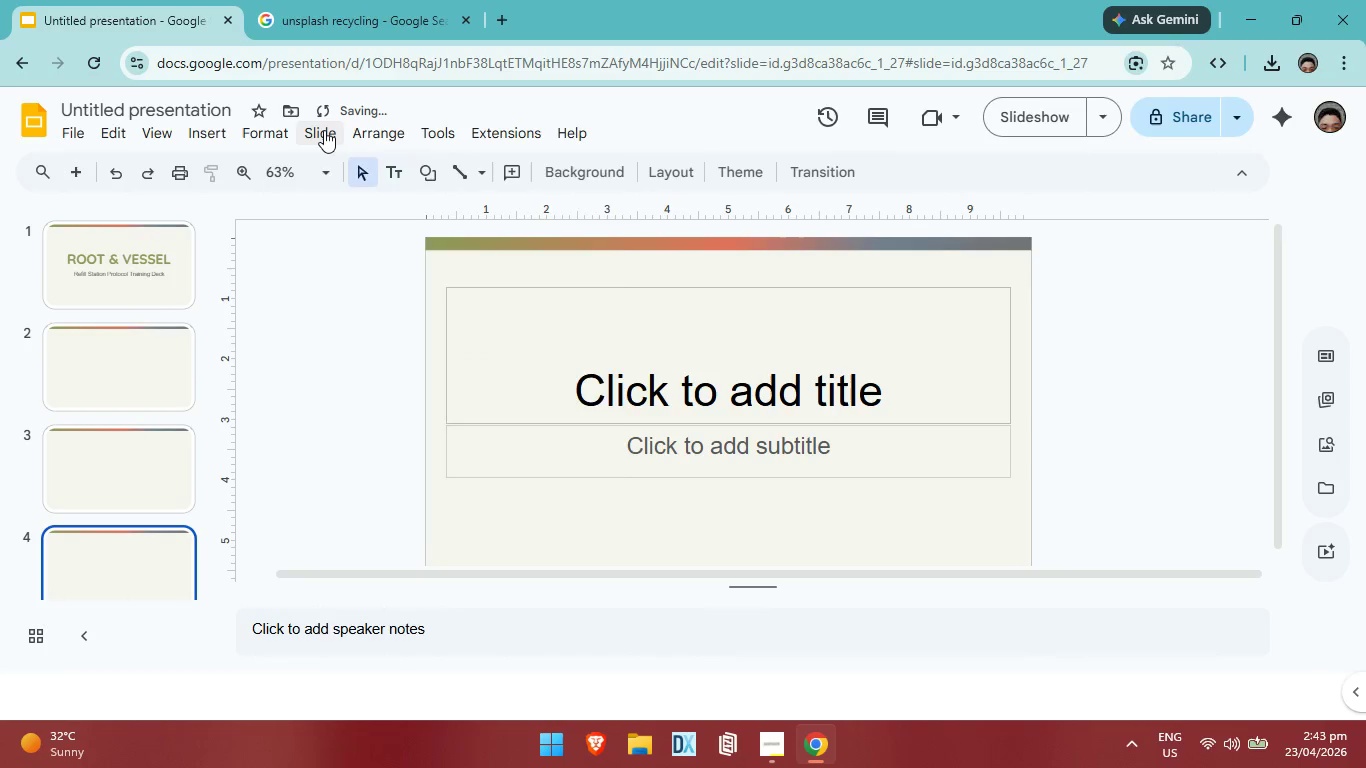 
left_click([324, 130])
 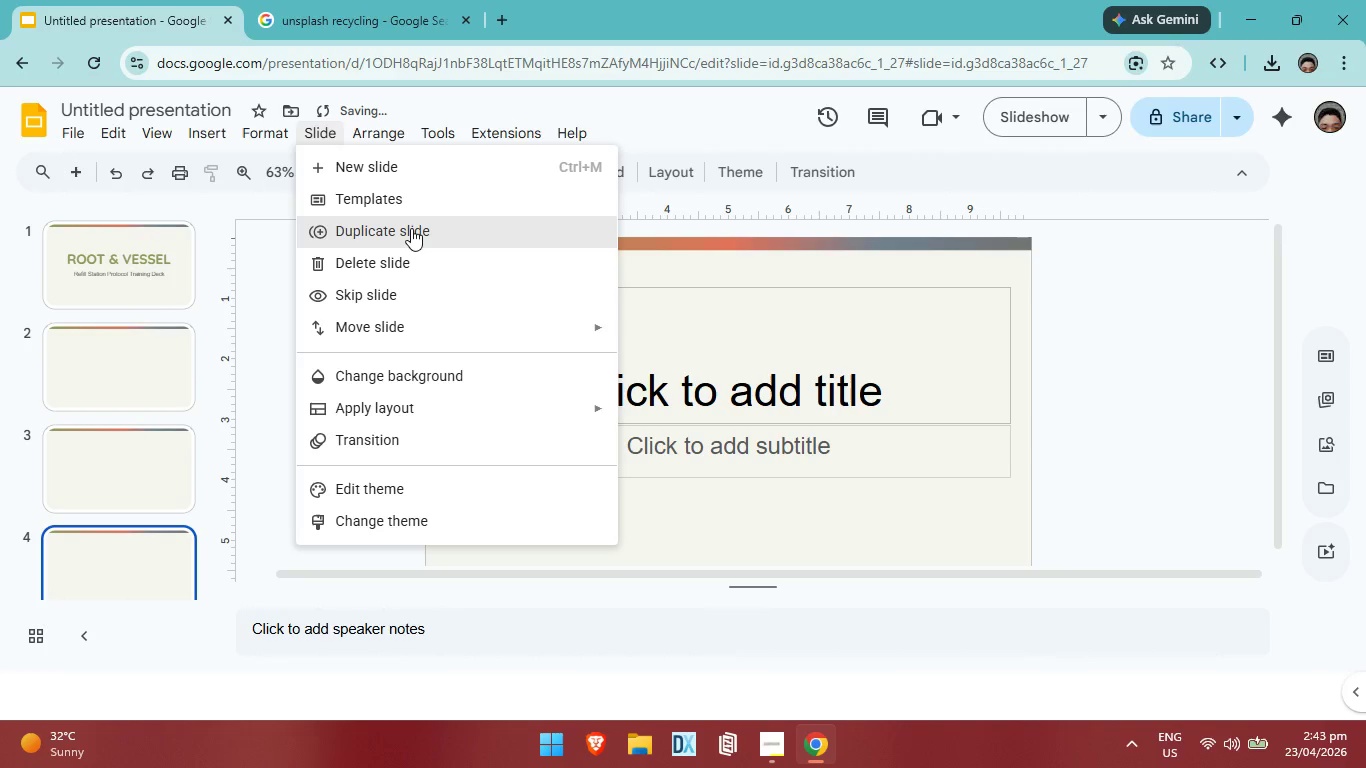 
left_click([411, 228])
 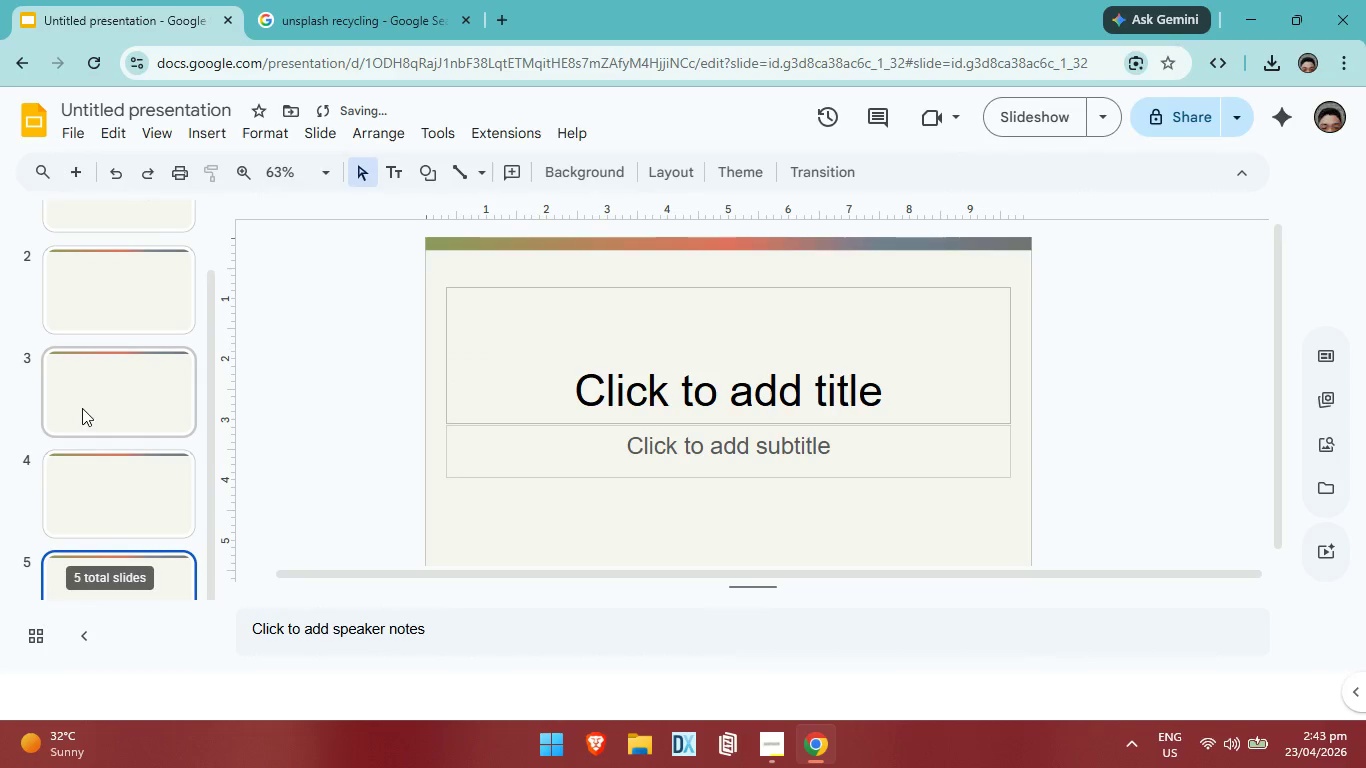 
scroll: coordinate [93, 466], scroll_direction: down, amount: 11.0
 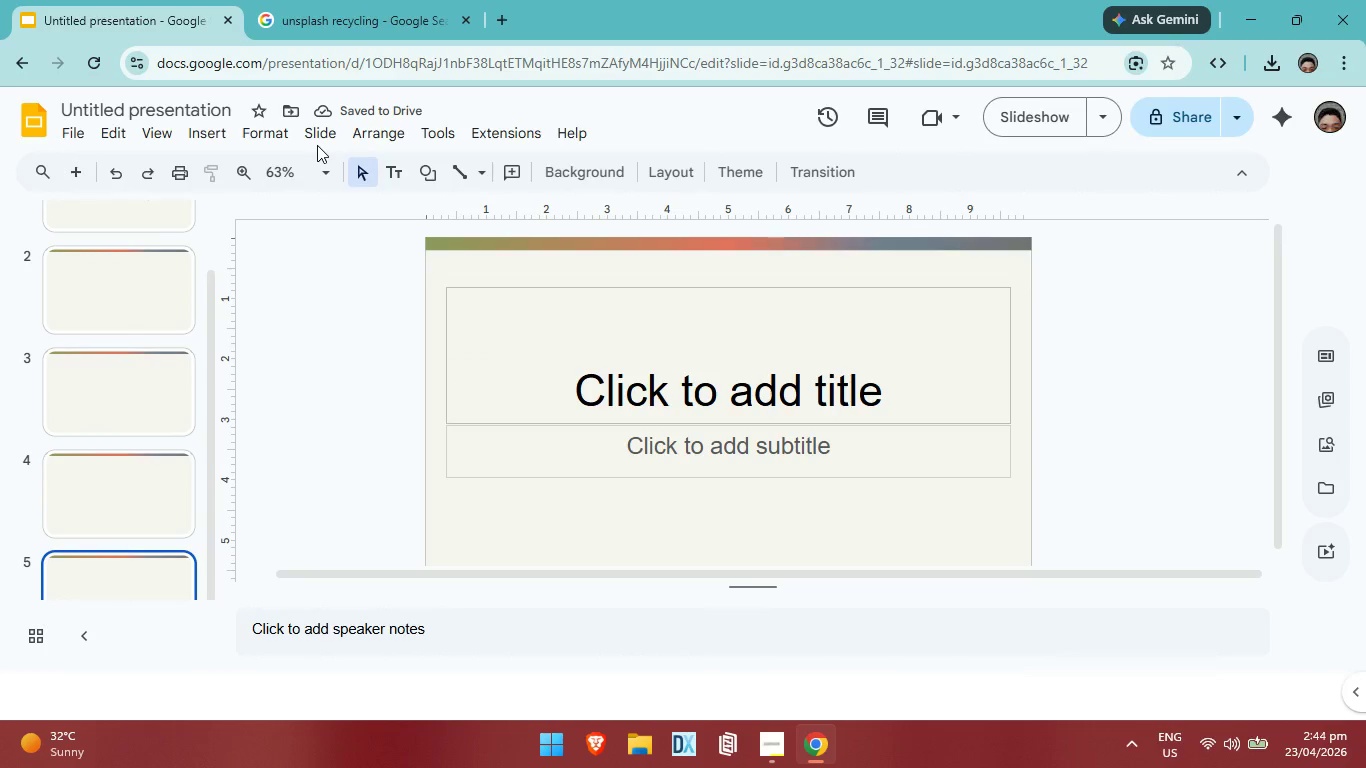 
left_click([325, 130])
 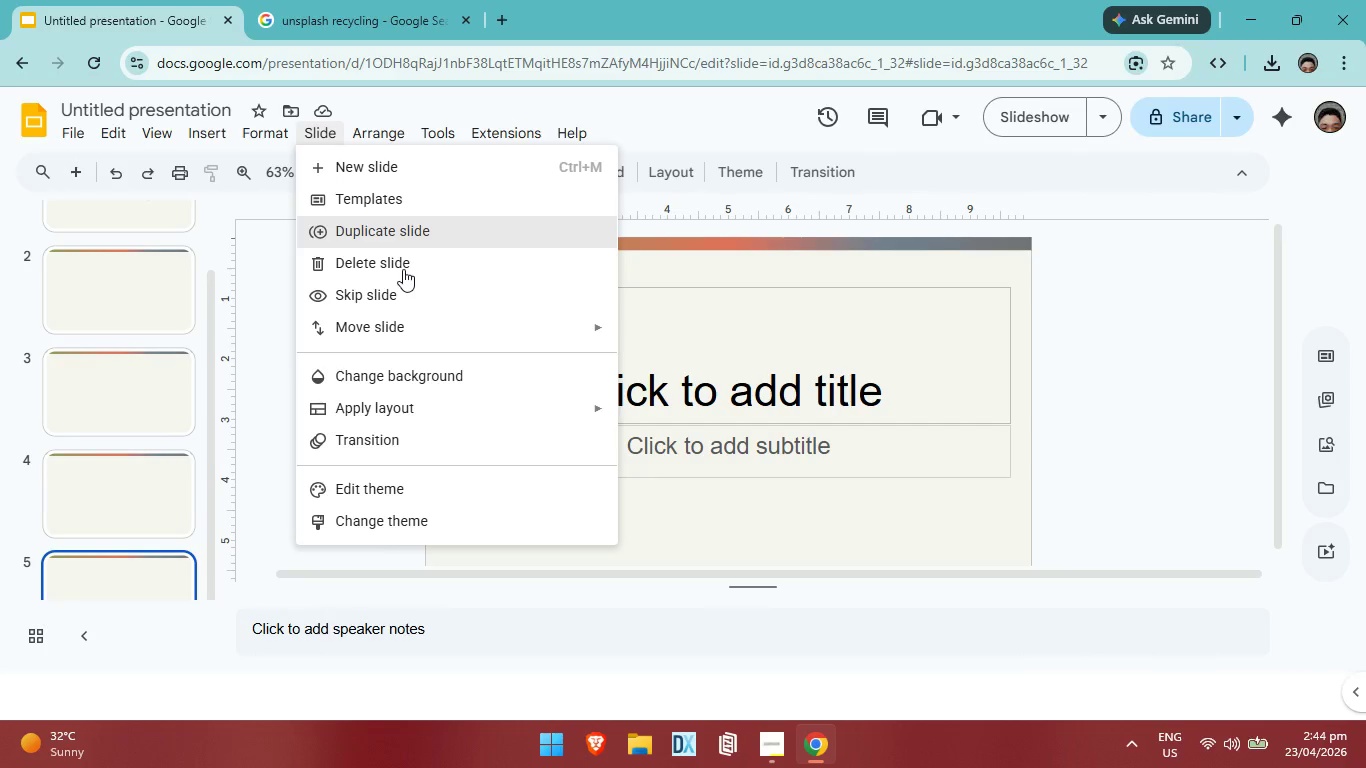 
left_click([415, 262])
 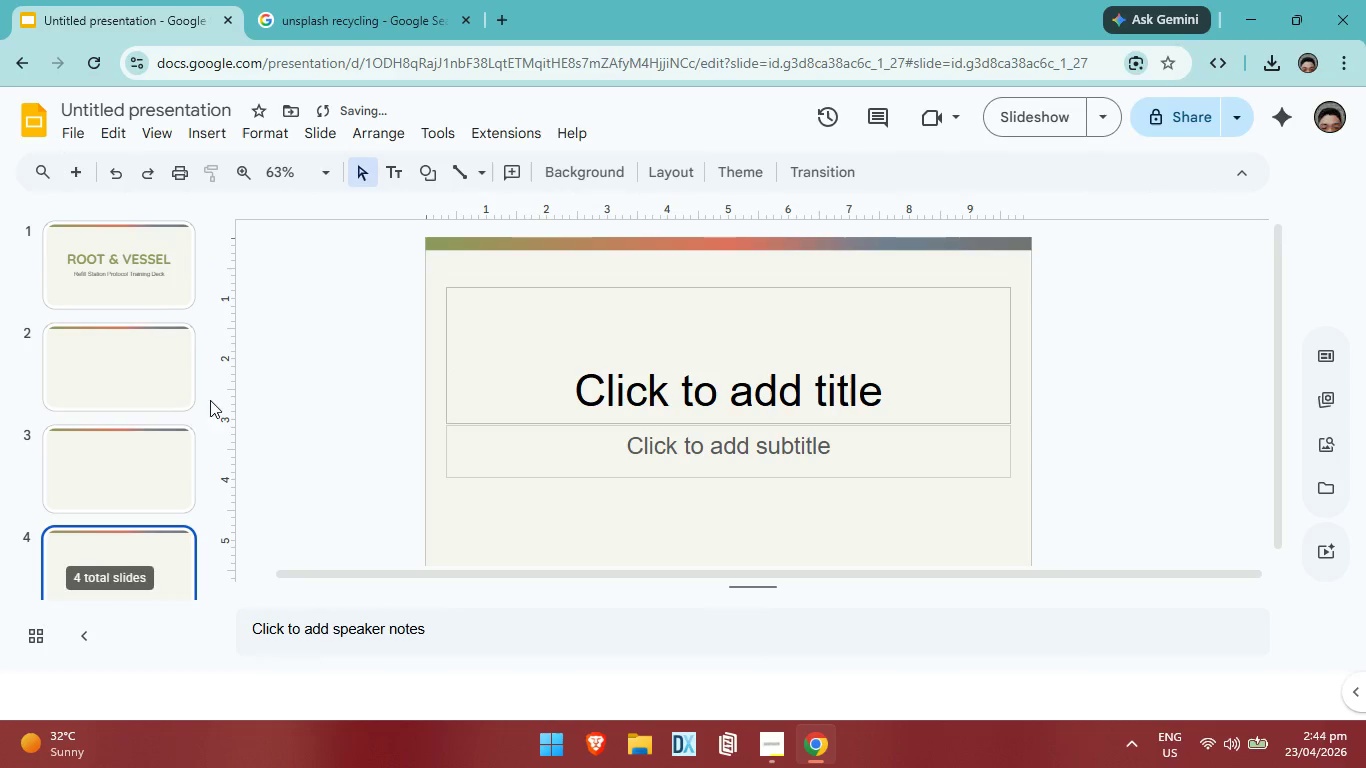 
scroll: coordinate [182, 441], scroll_direction: down, amount: 10.0
 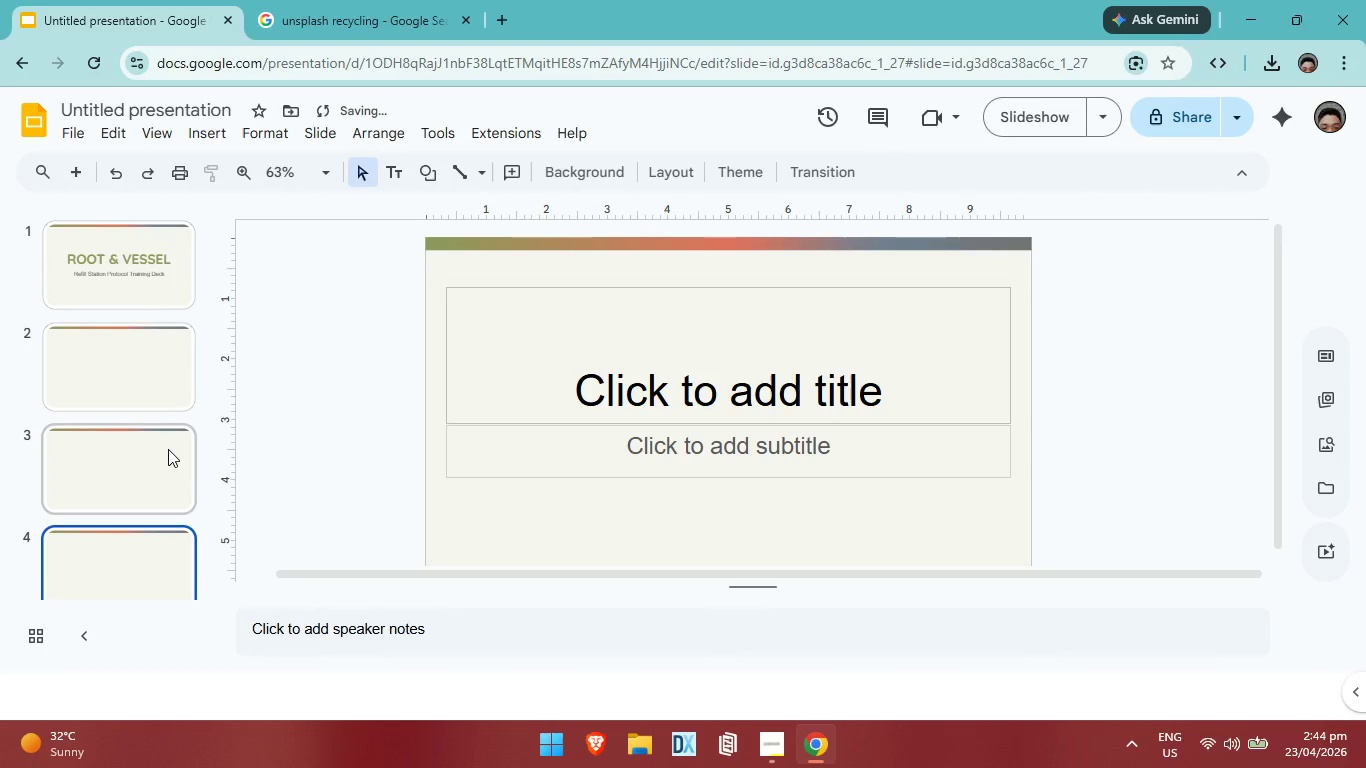 
scroll: coordinate [168, 452], scroll_direction: up, amount: 2.0
 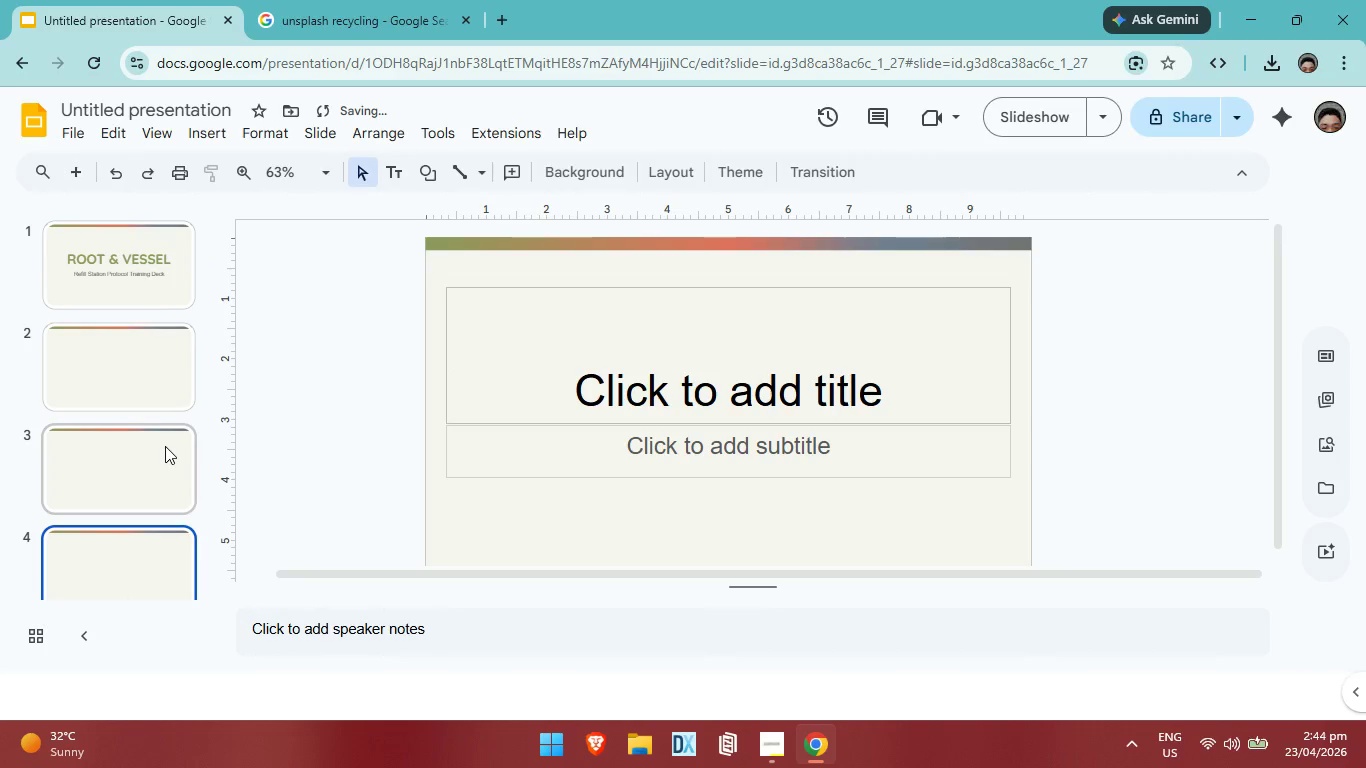 
key(Control+ControlLeft)
 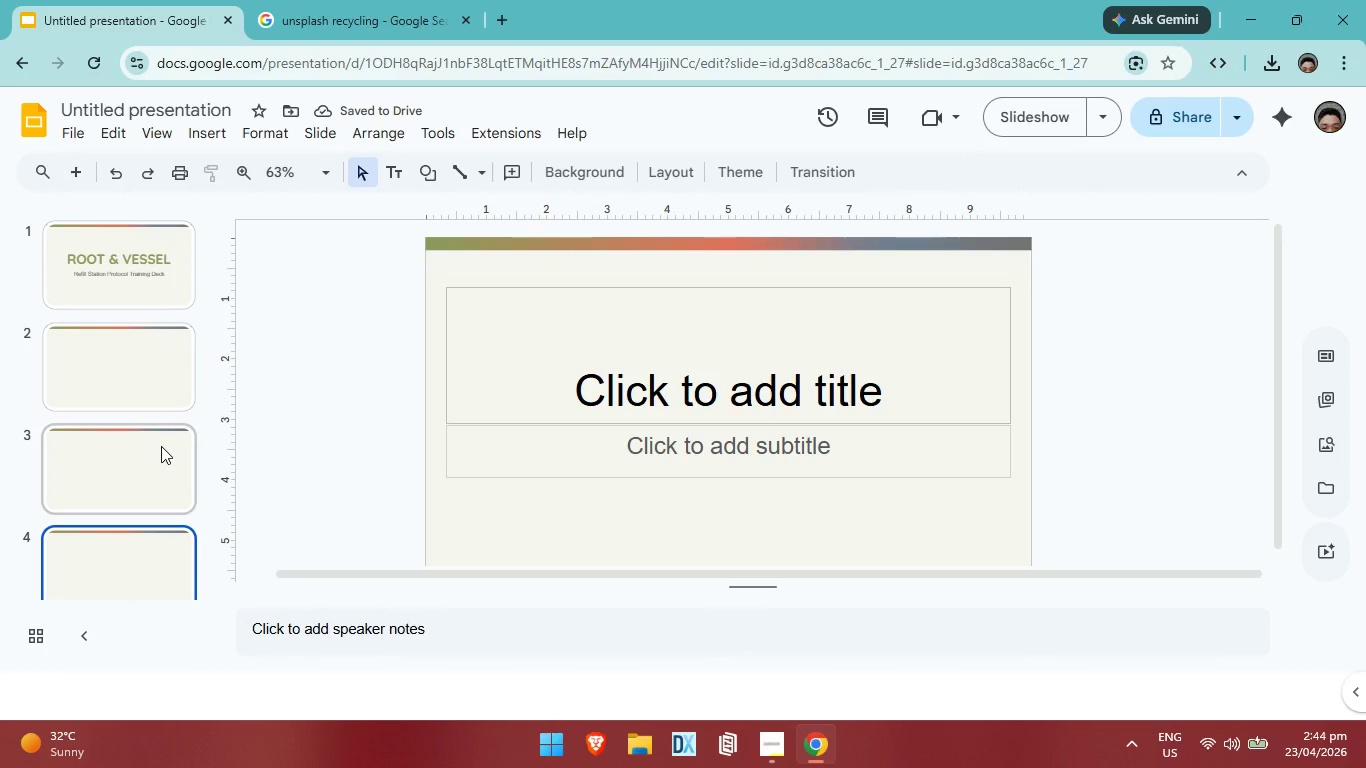 
key(Control+Z)
 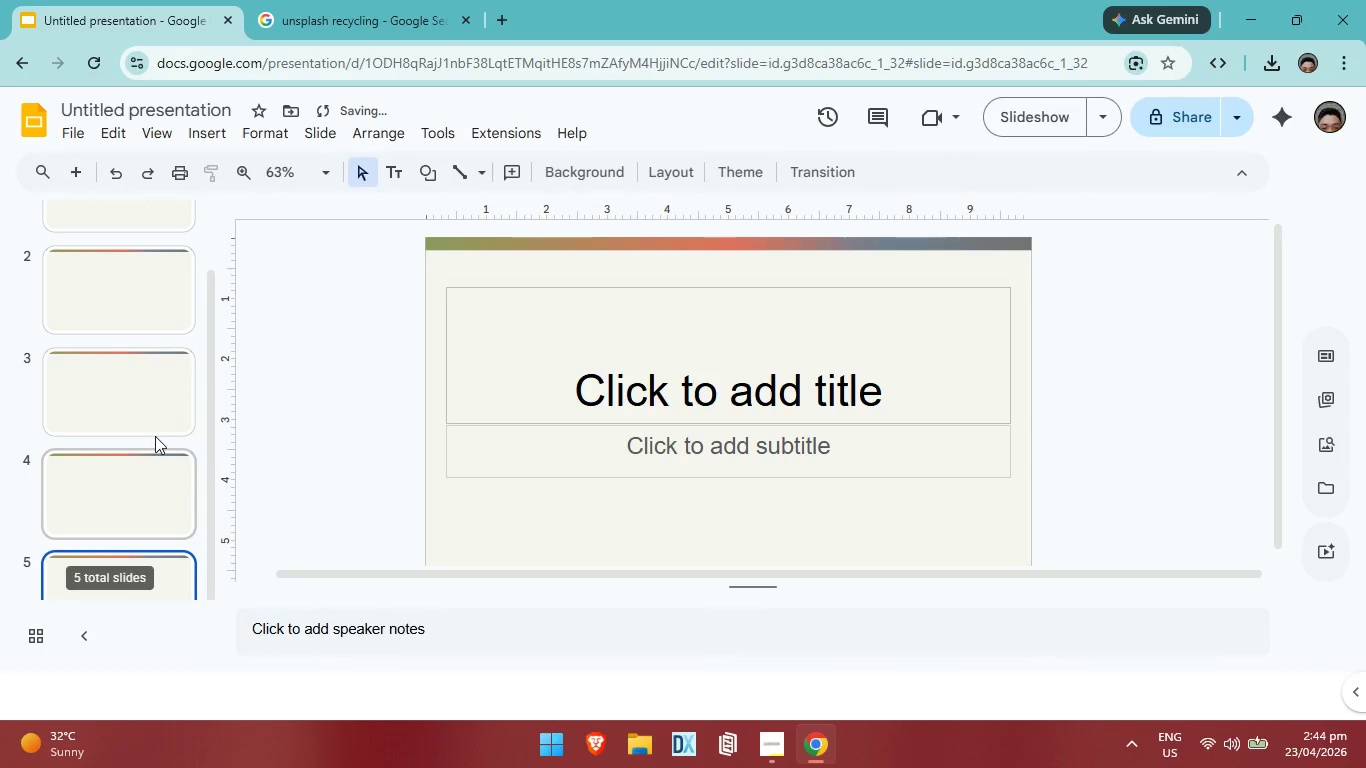 
scroll: coordinate [124, 484], scroll_direction: down, amount: 3.0
 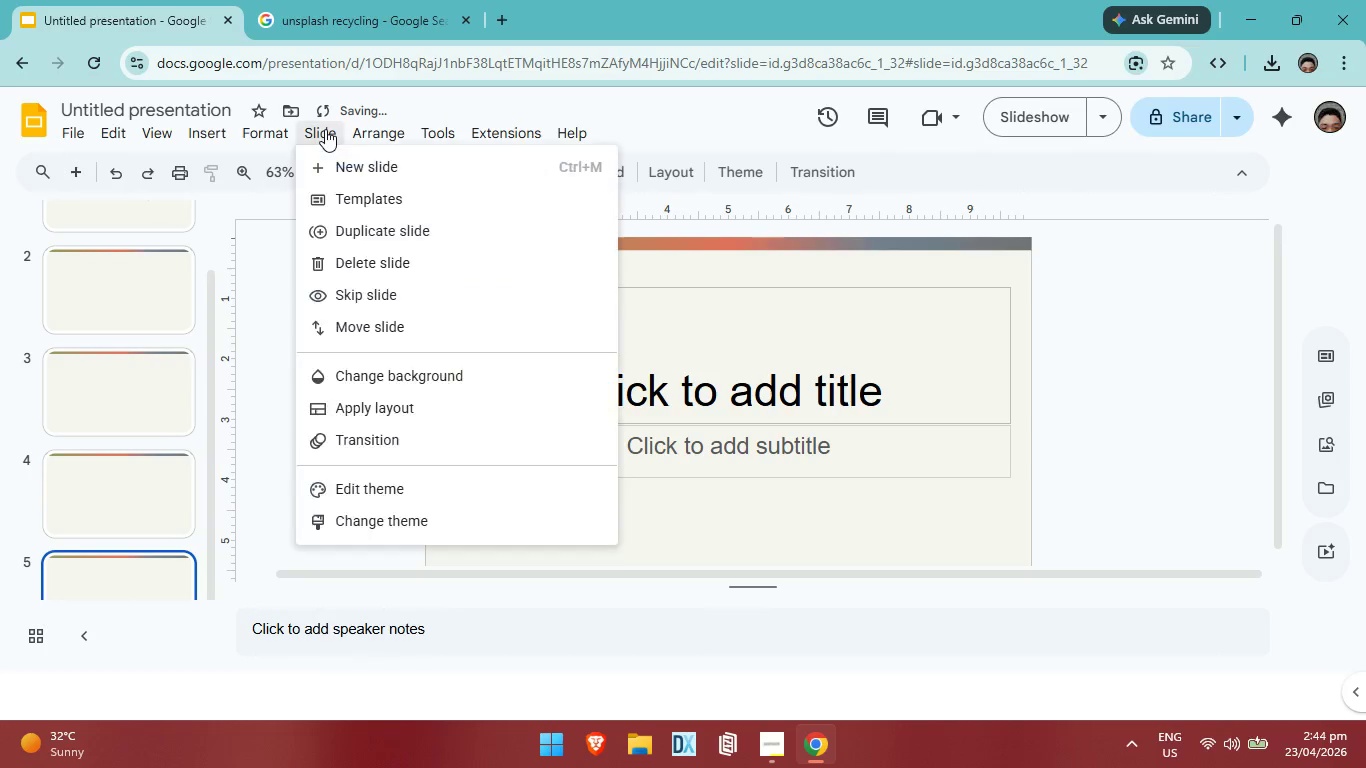 
left_click([325, 129])
 